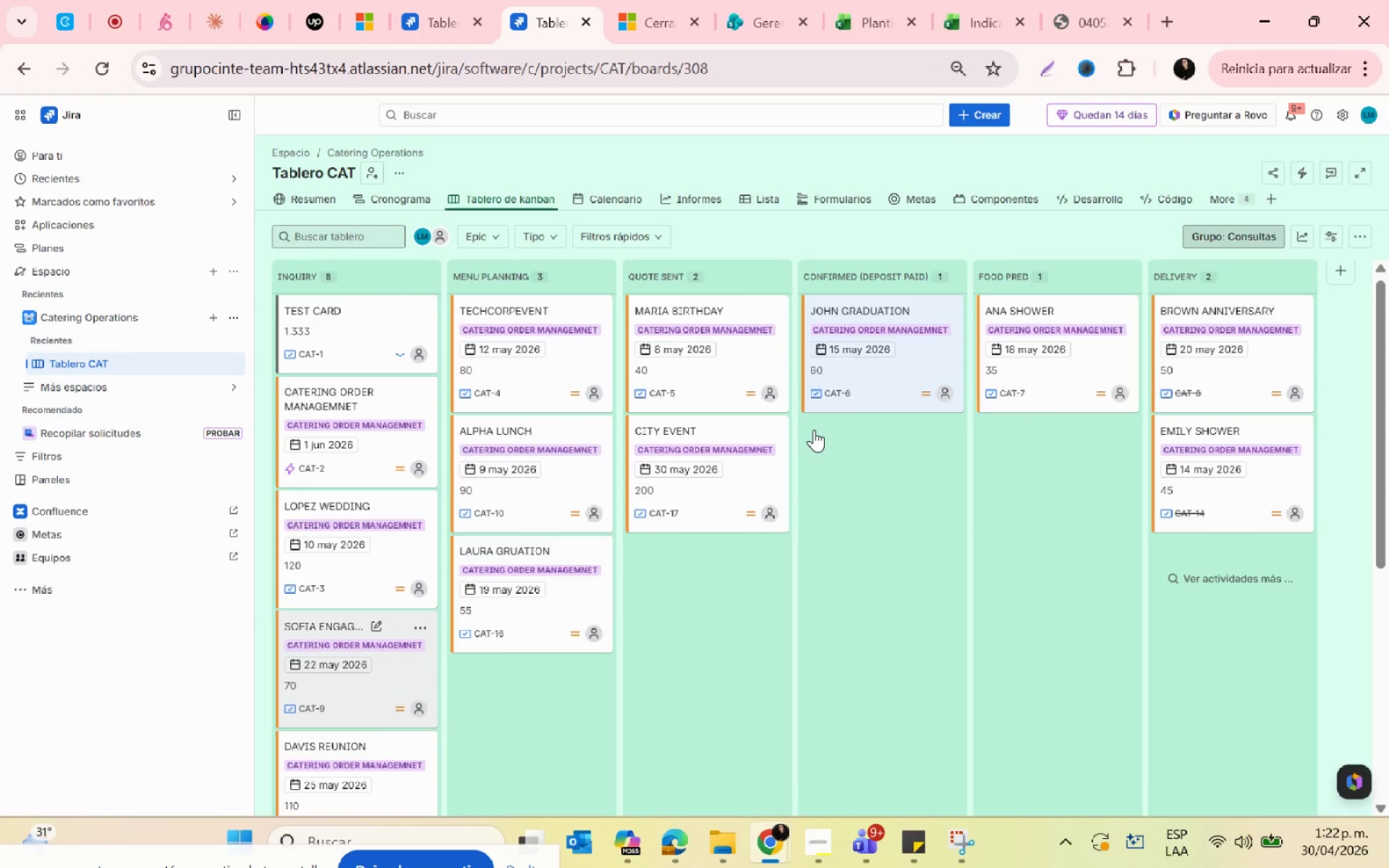 
wait(19.83)
 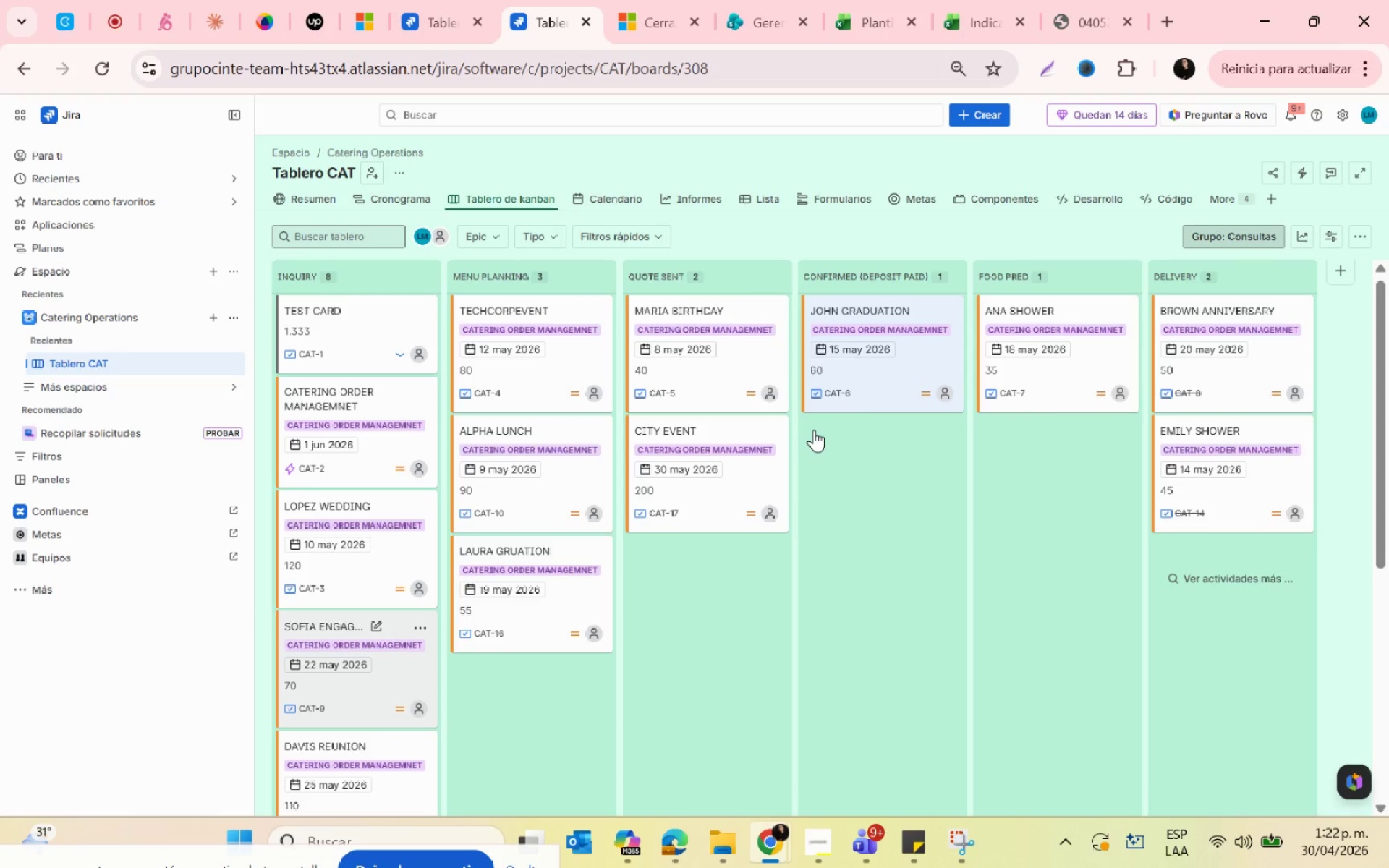 
left_click([93, 74])
 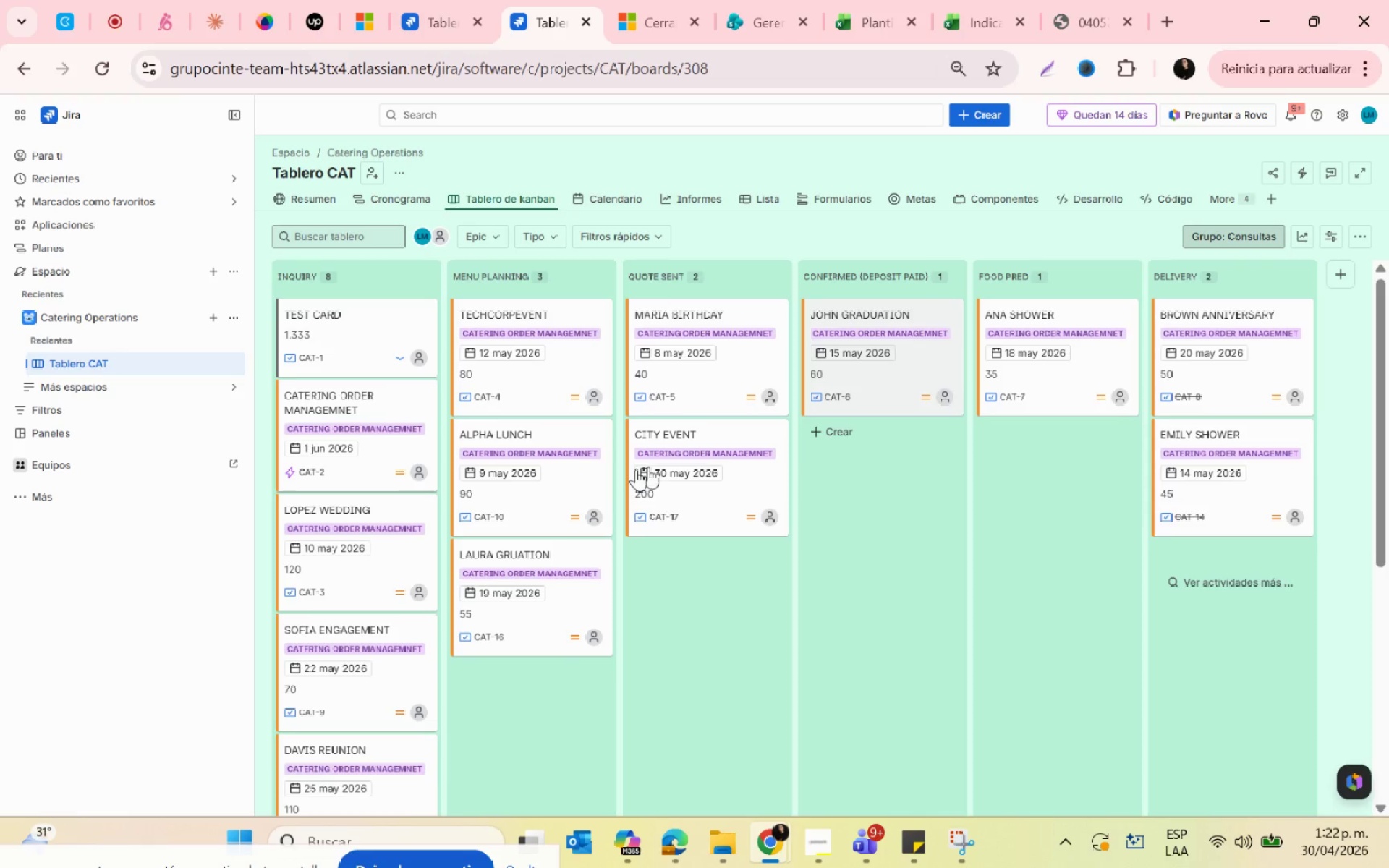 
left_click_drag(start_coordinate=[339, 471], to_coordinate=[827, 605])
 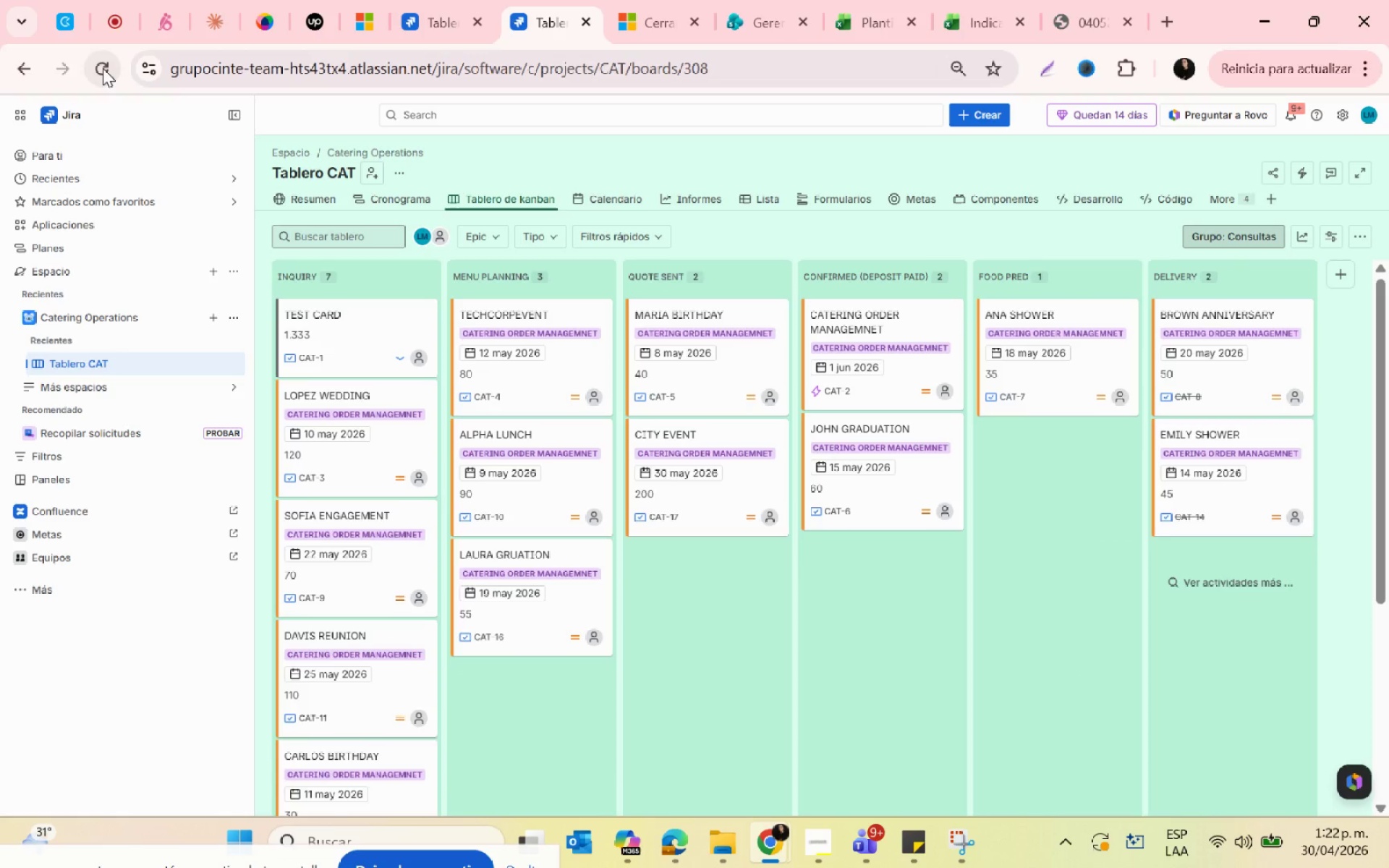 
left_click([105, 68])
 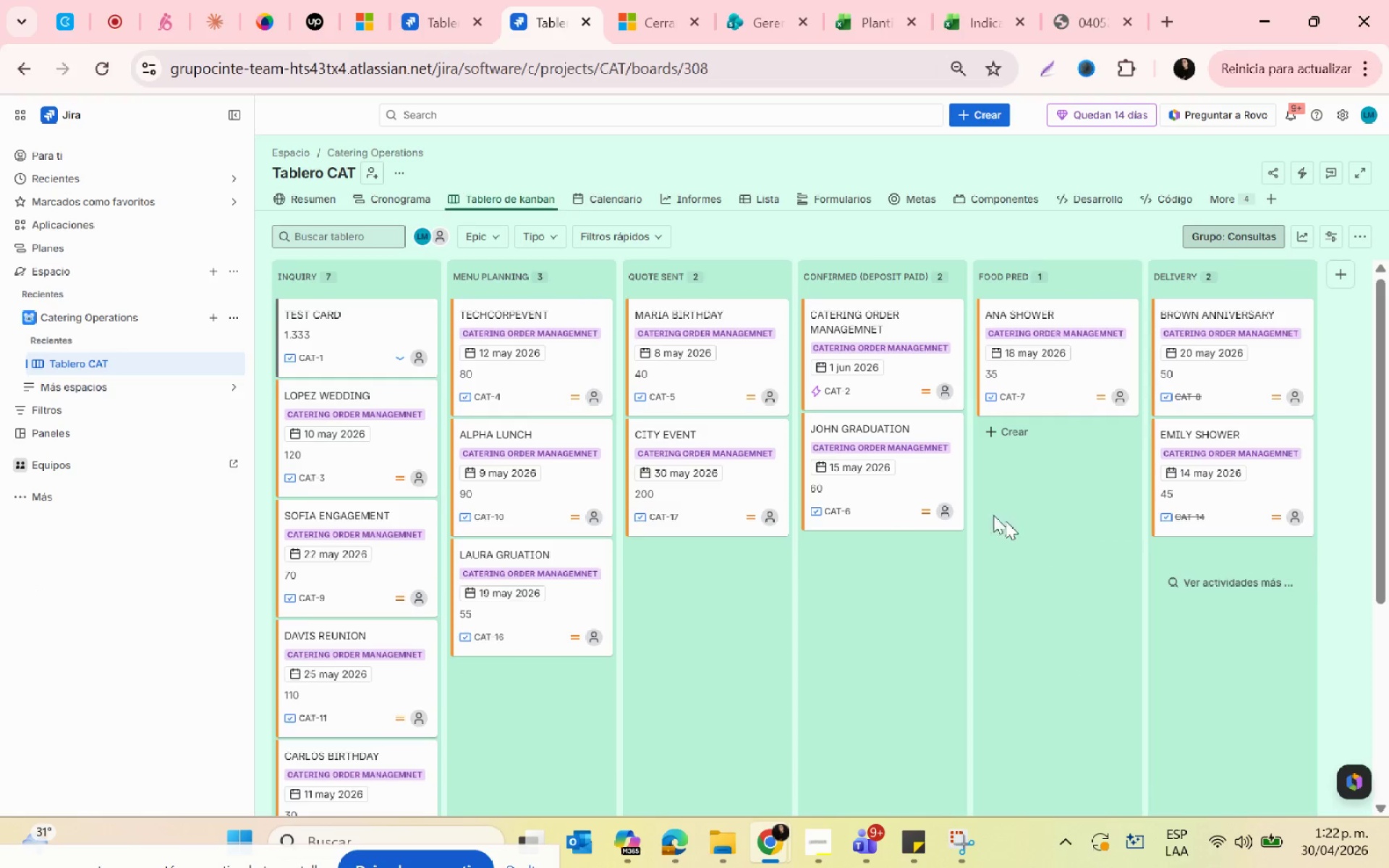 
left_click([91, 75])
 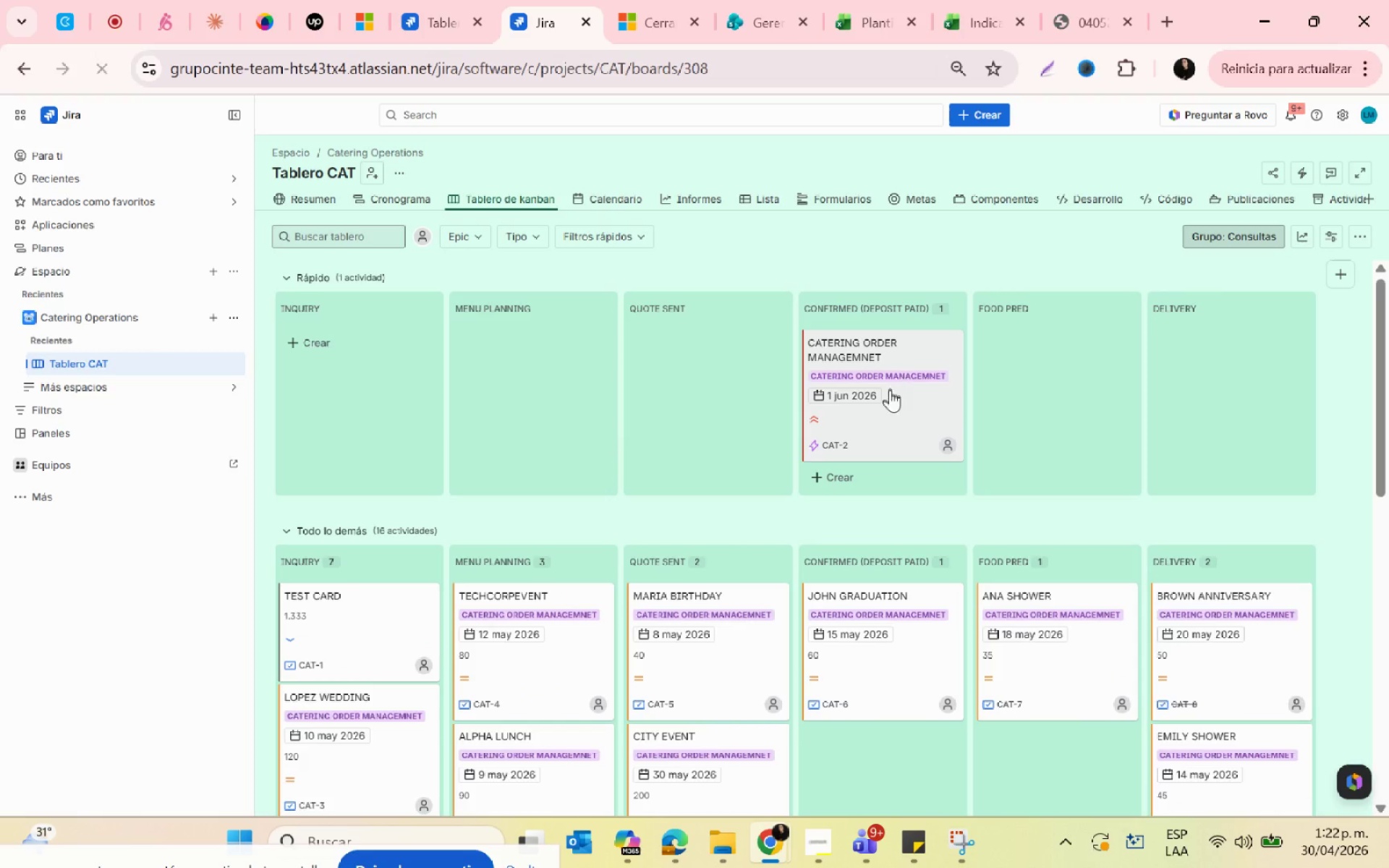 
left_click([891, 427])
 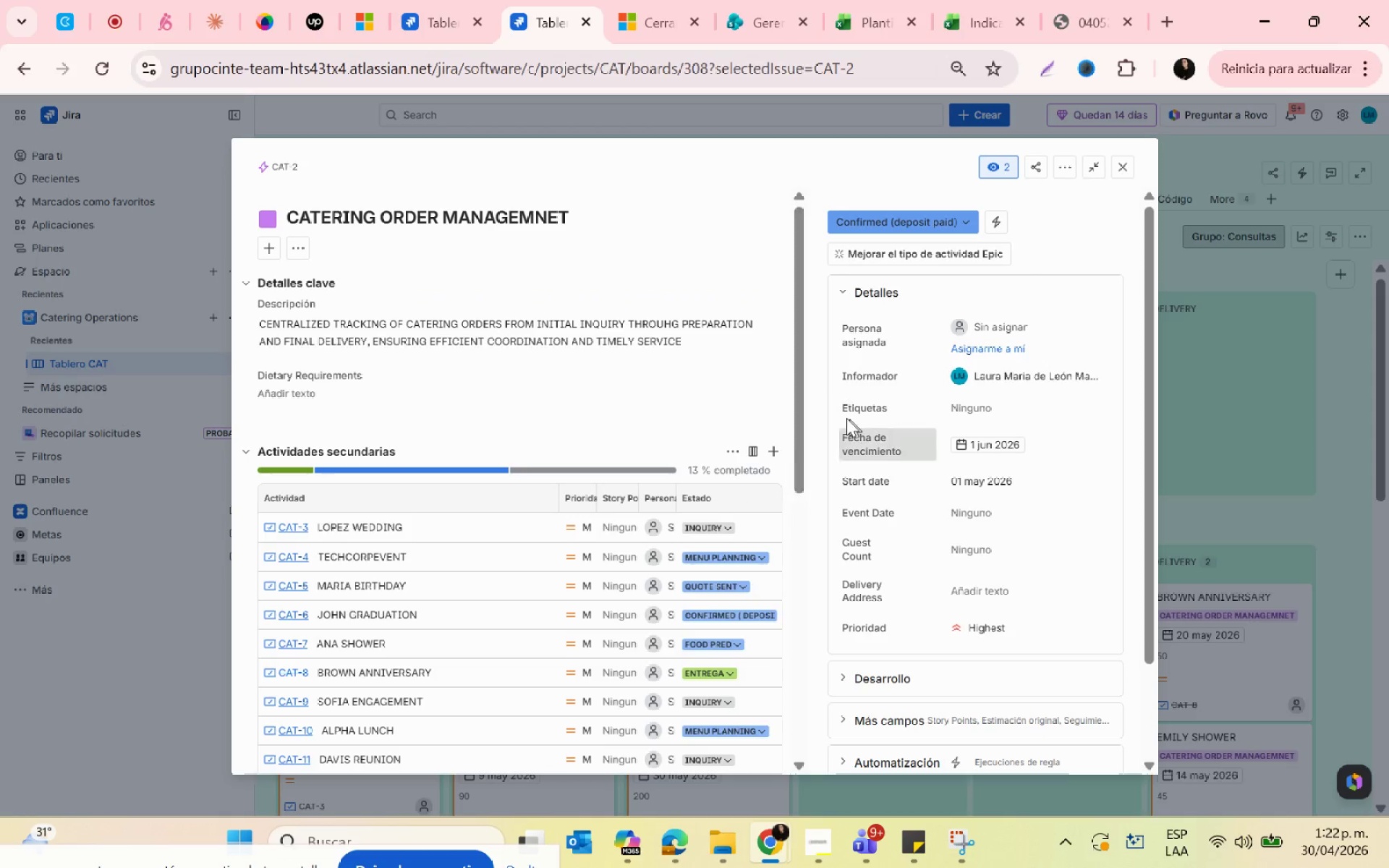 
wait(6.33)
 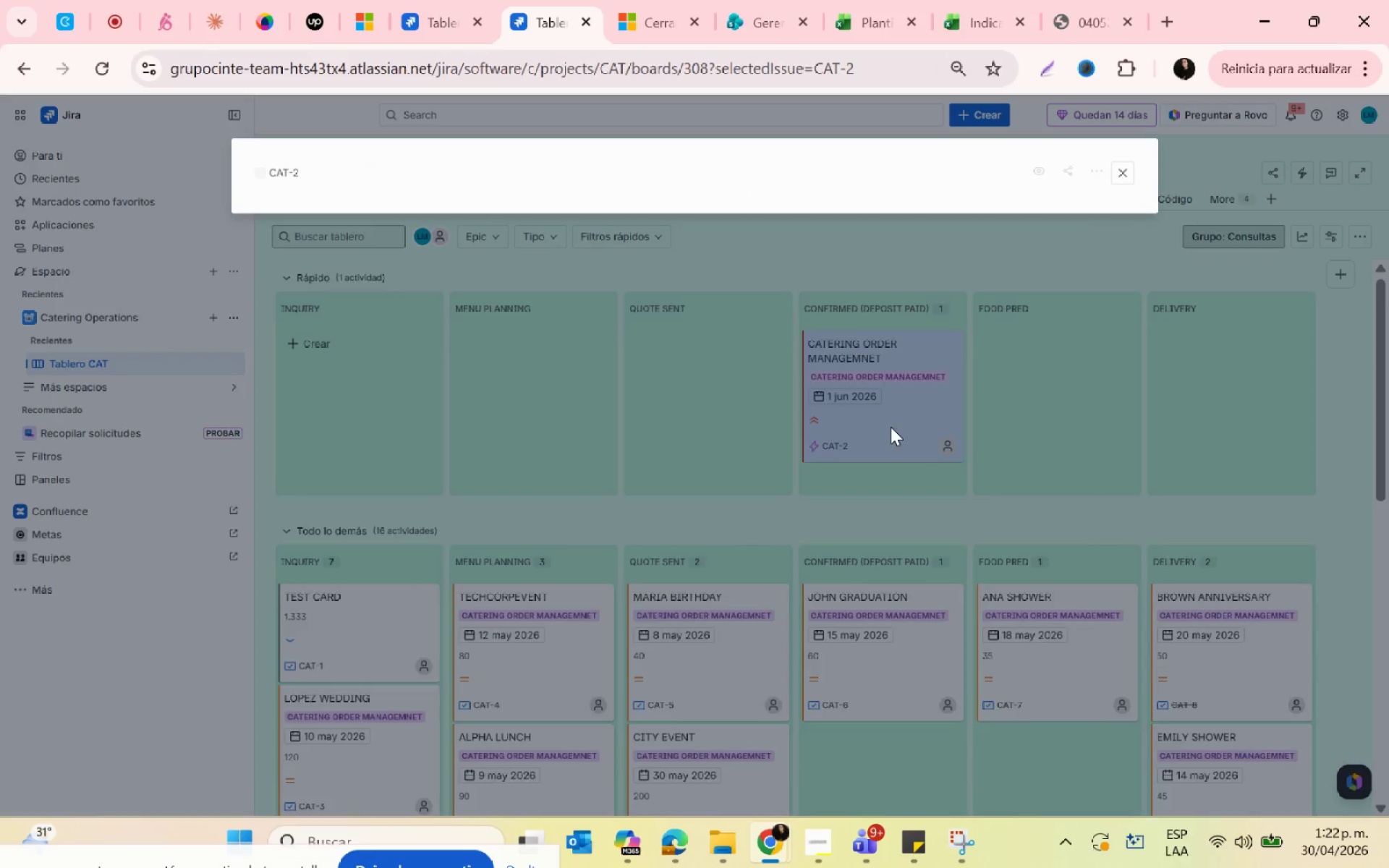 
left_click([1122, 167])
 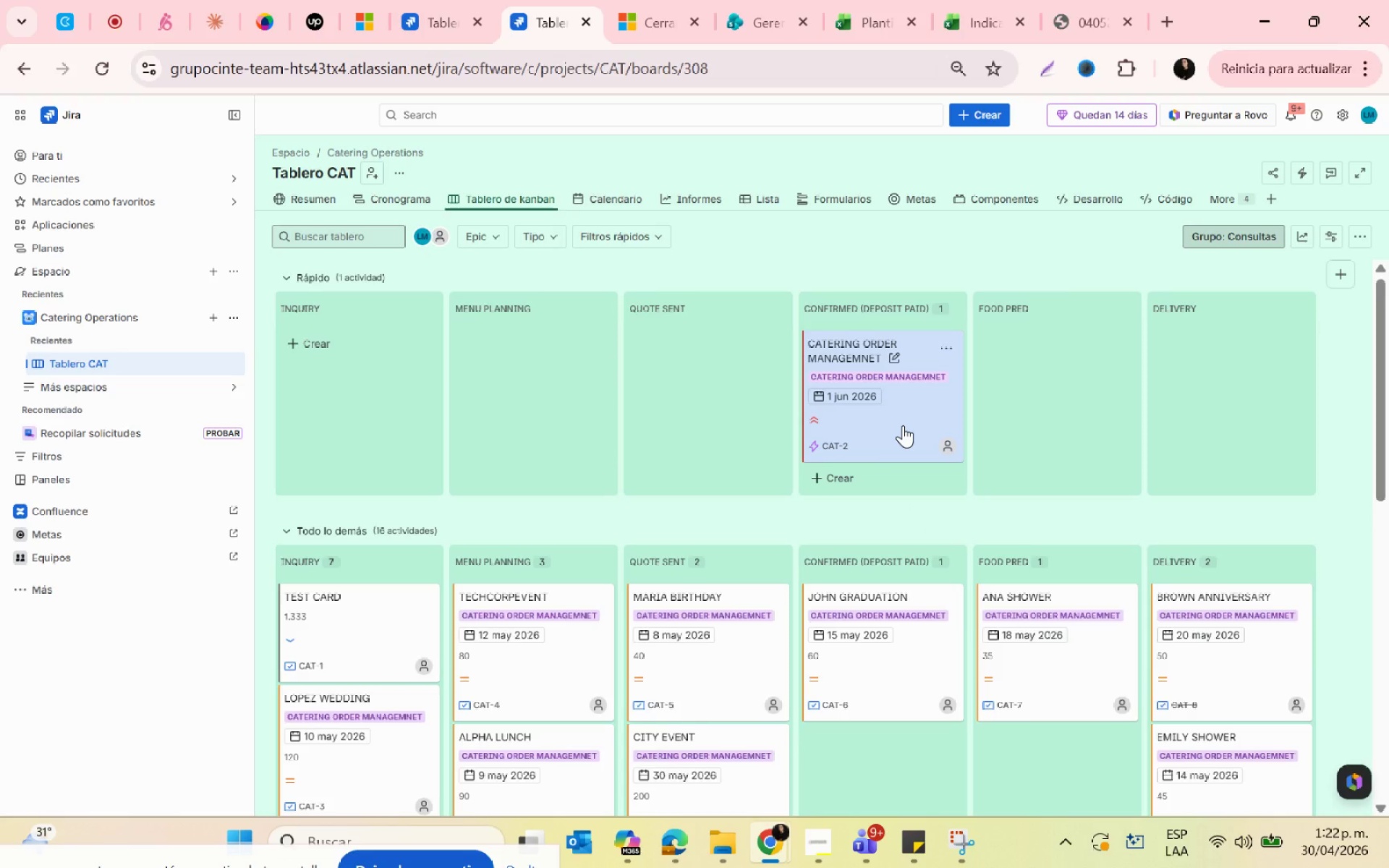 
scroll: coordinate [261, 661], scroll_direction: down, amount: 2.0
 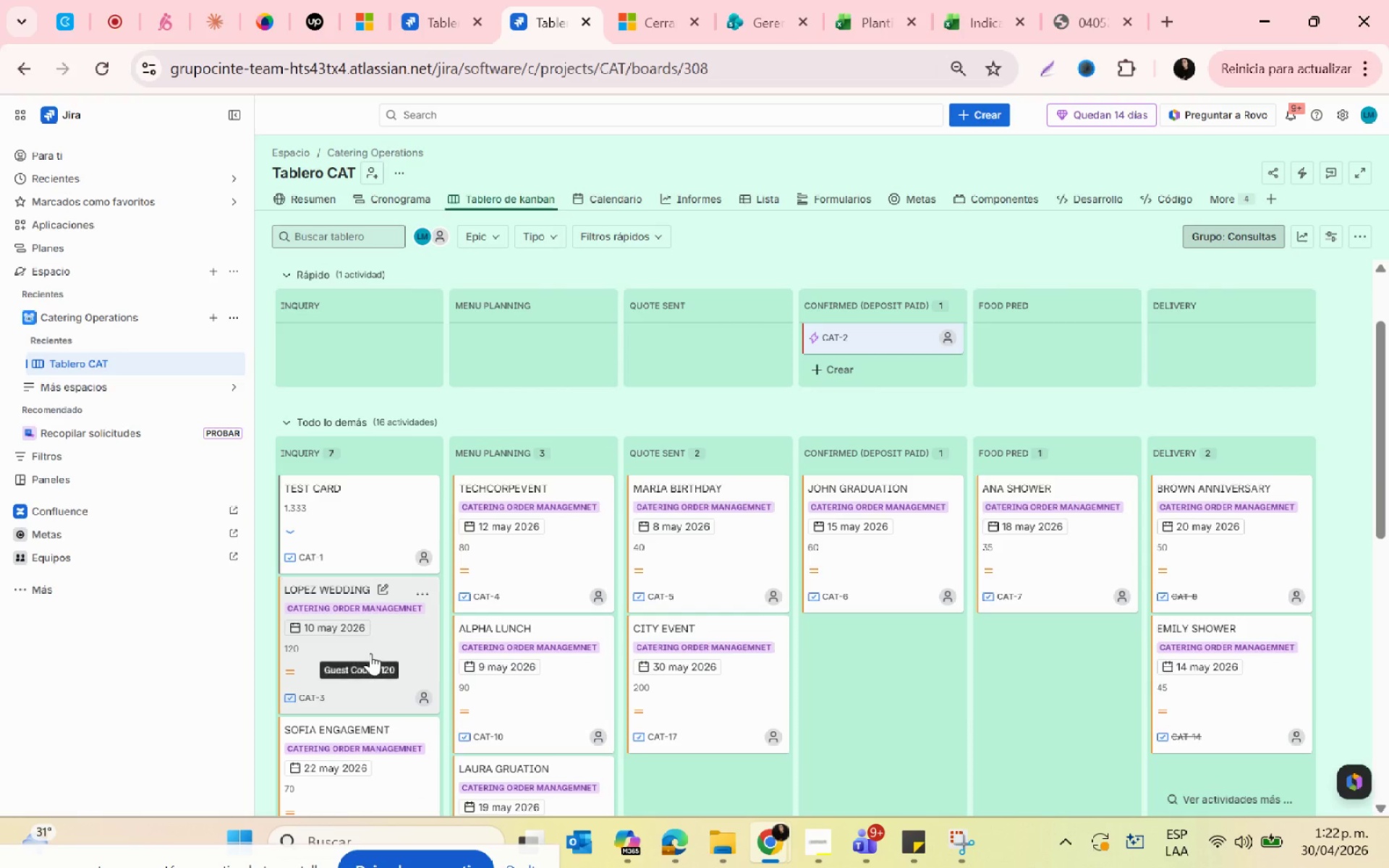 
left_click_drag(start_coordinate=[370, 653], to_coordinate=[853, 686])
 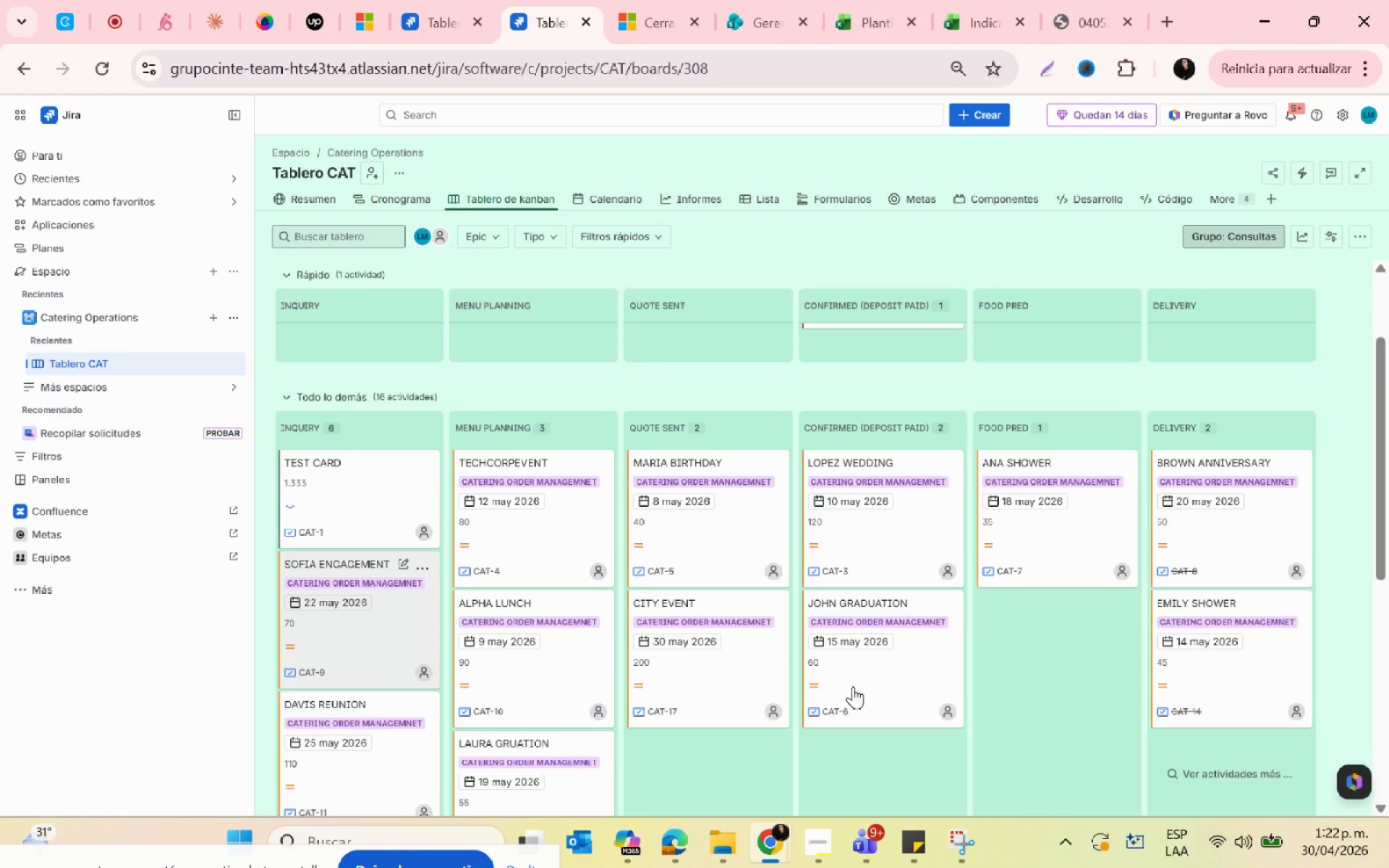 
scroll: coordinate [853, 686], scroll_direction: up, amount: 10.0
 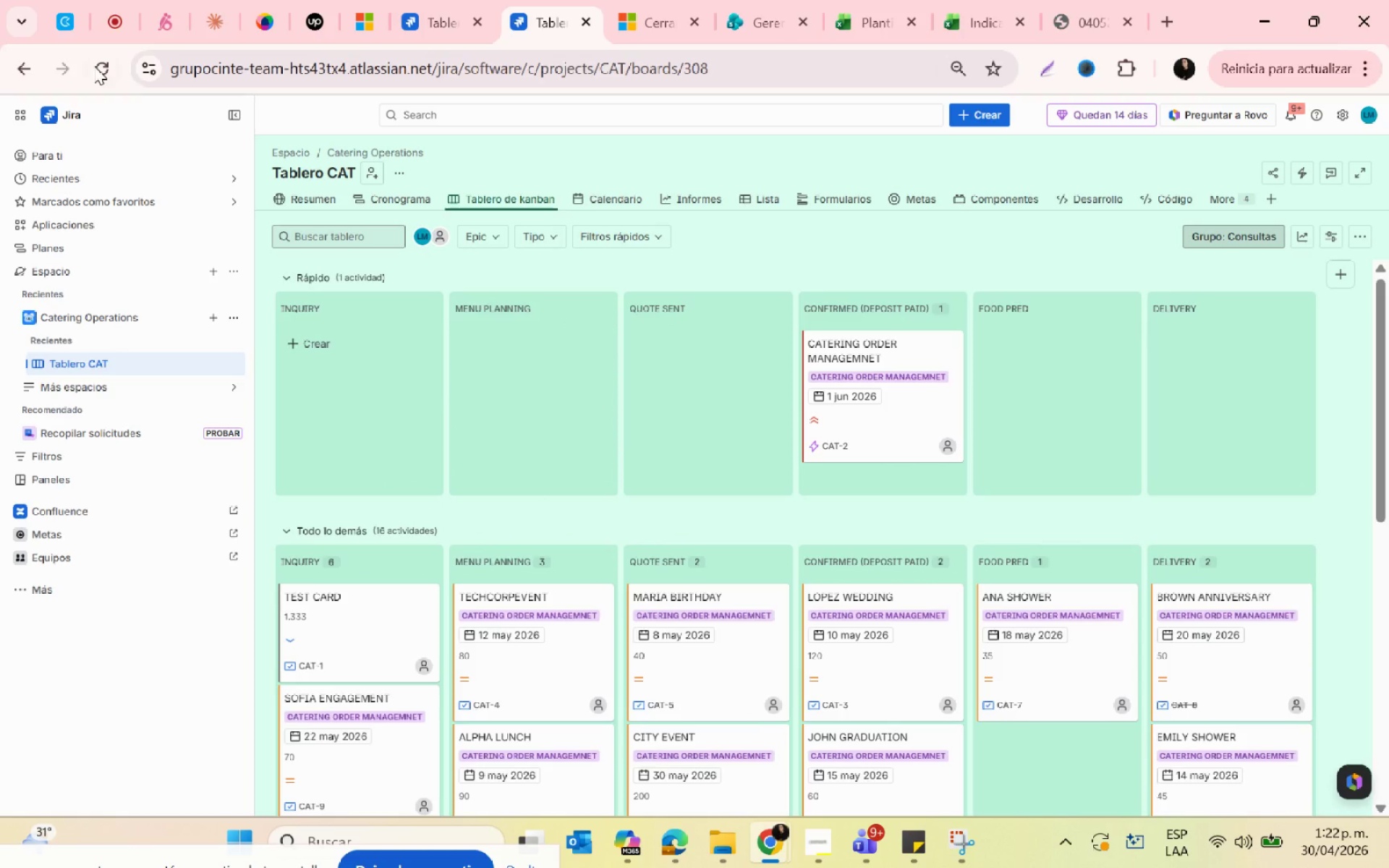 
left_click([94, 66])
 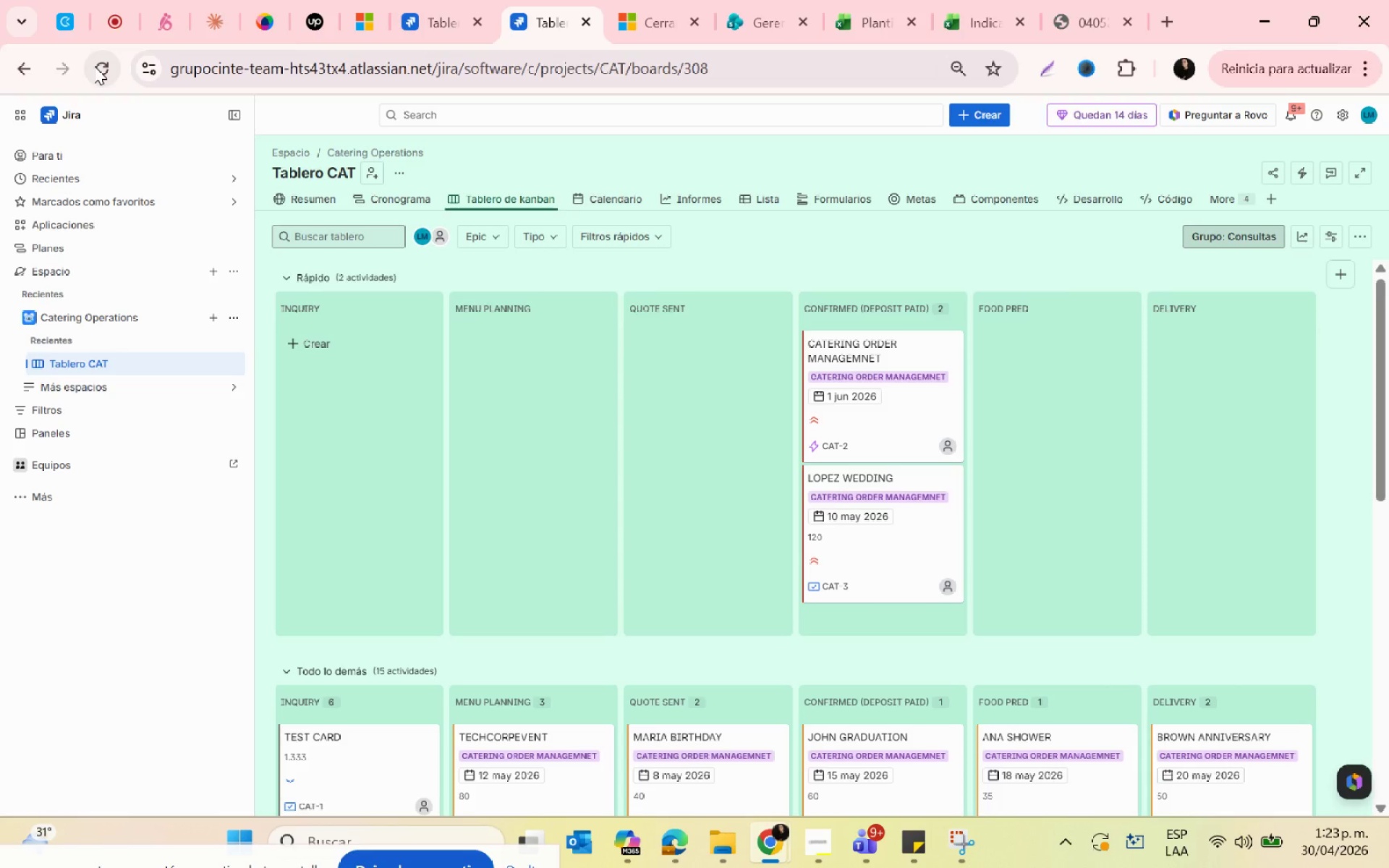 
wait(8.53)
 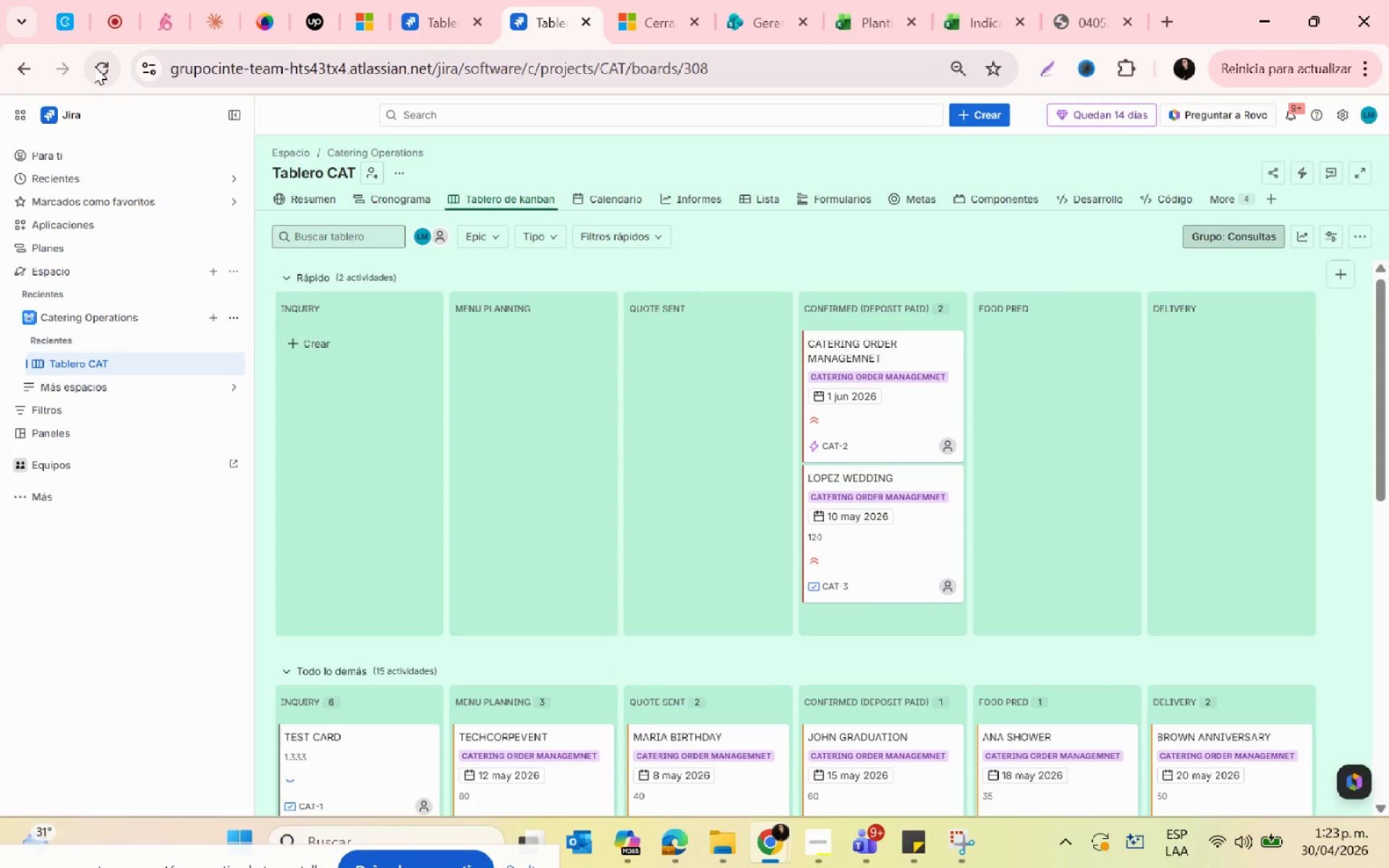 
left_click([909, 539])
 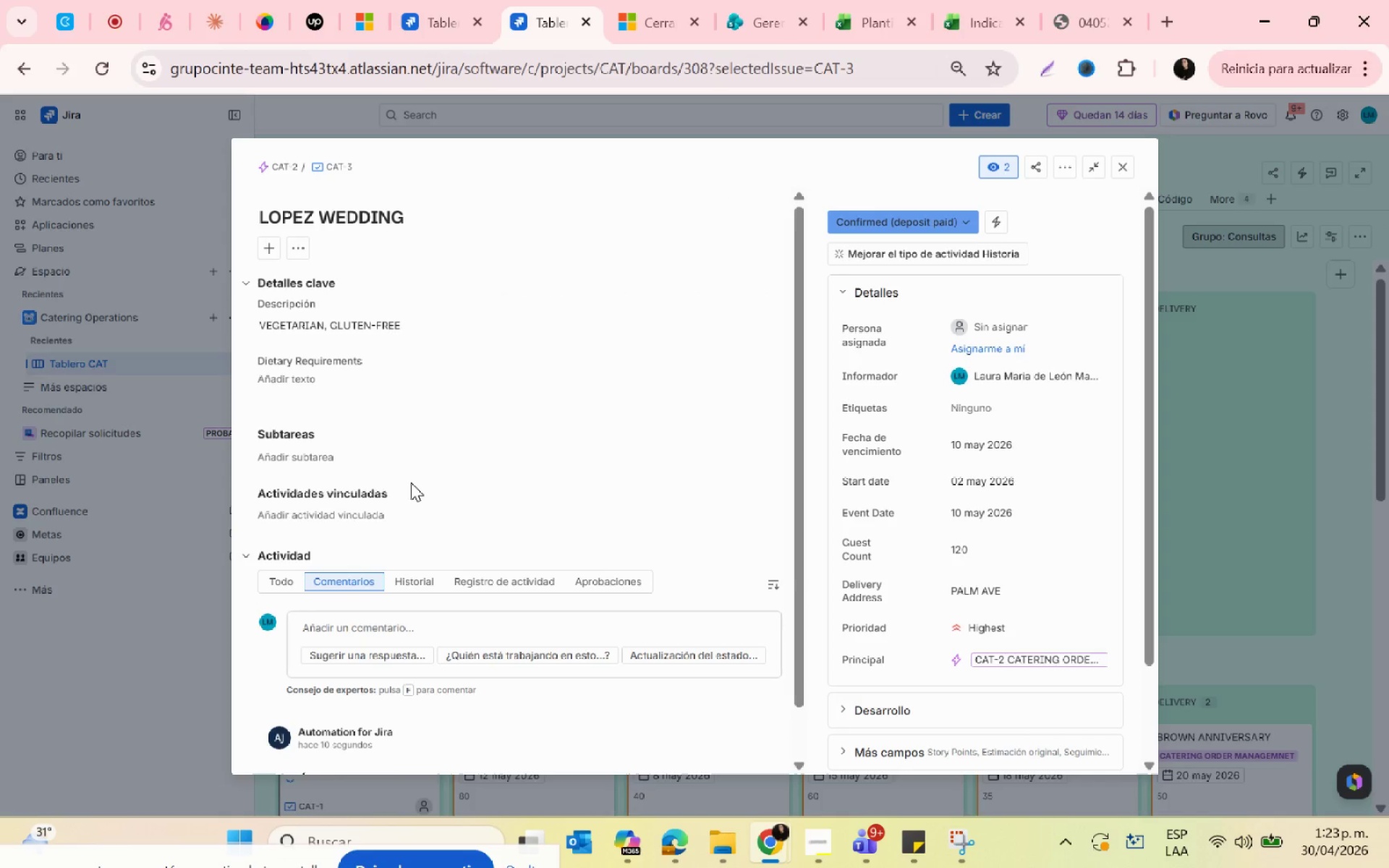 
scroll: coordinate [535, 574], scroll_direction: down, amount: 2.0
 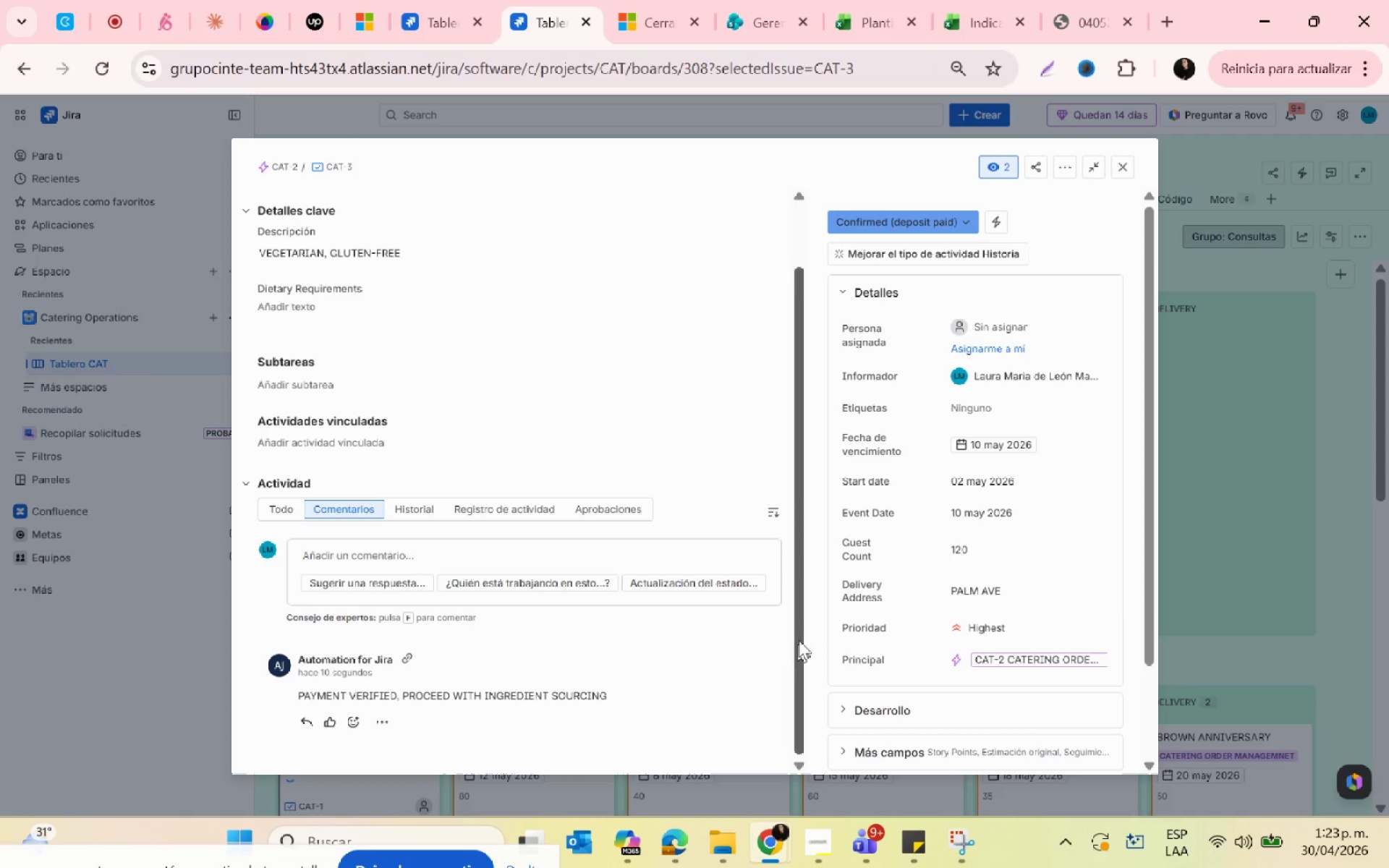 
wait(5.03)
 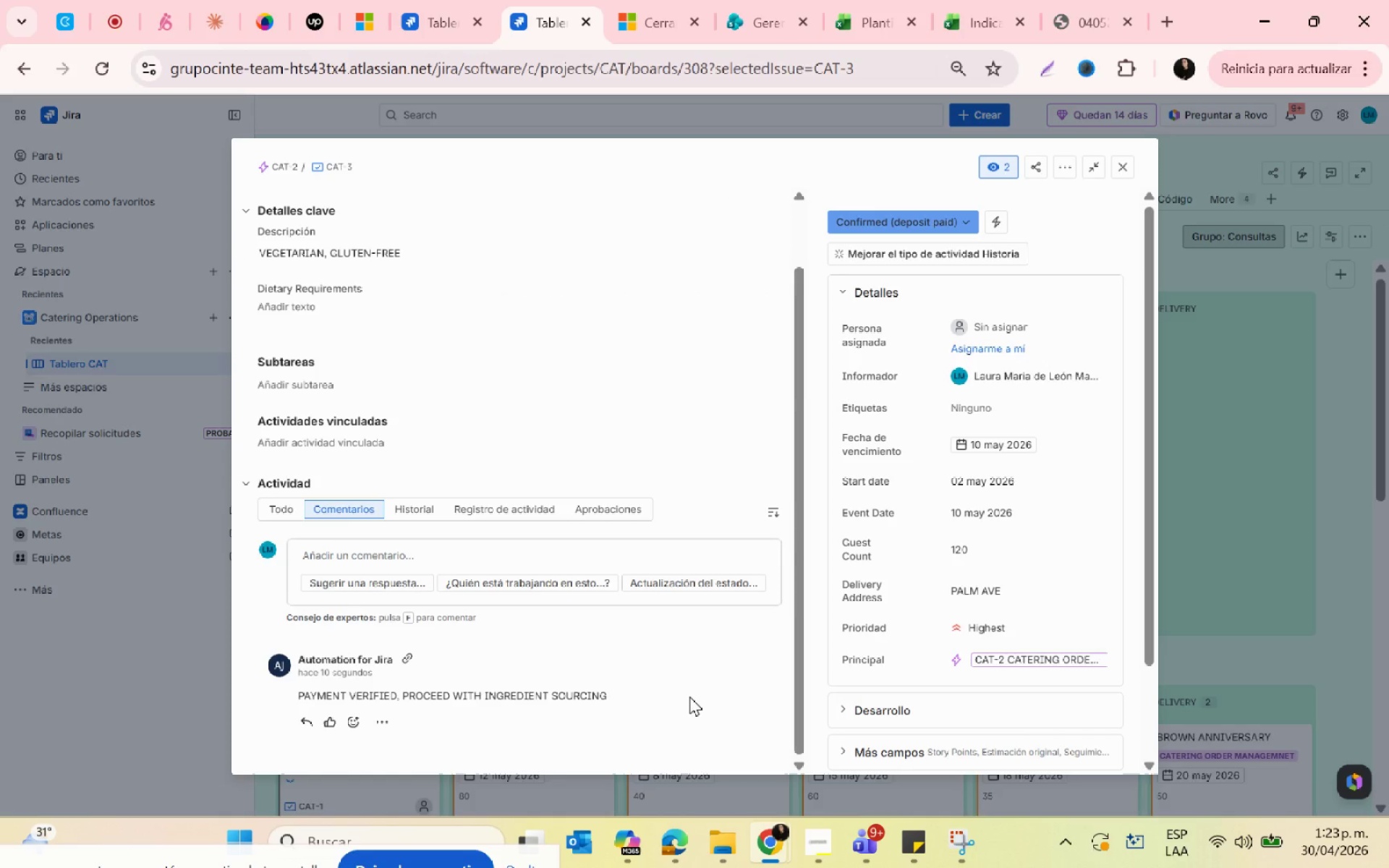 
left_click([1125, 171])
 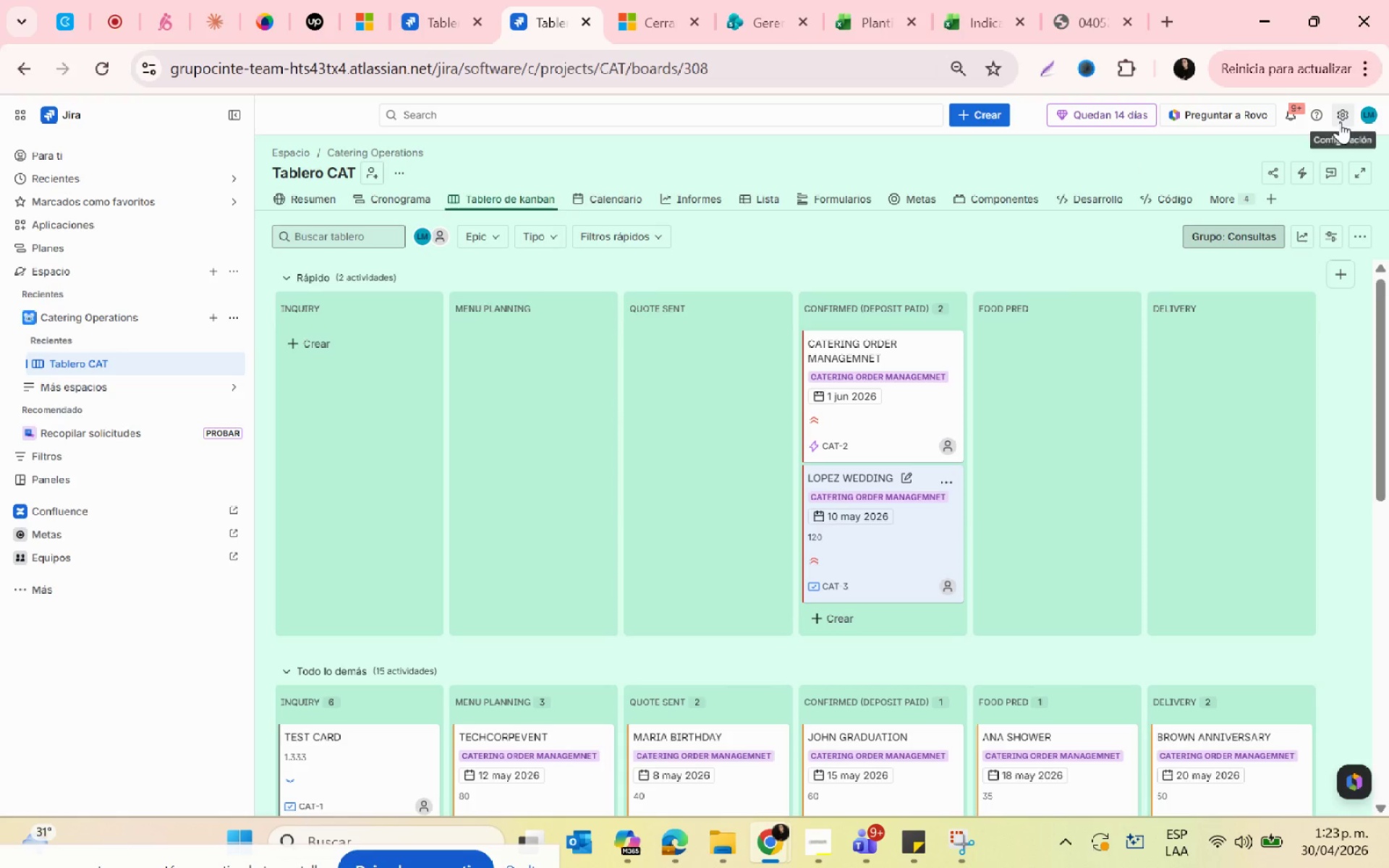 
left_click([234, 318])
 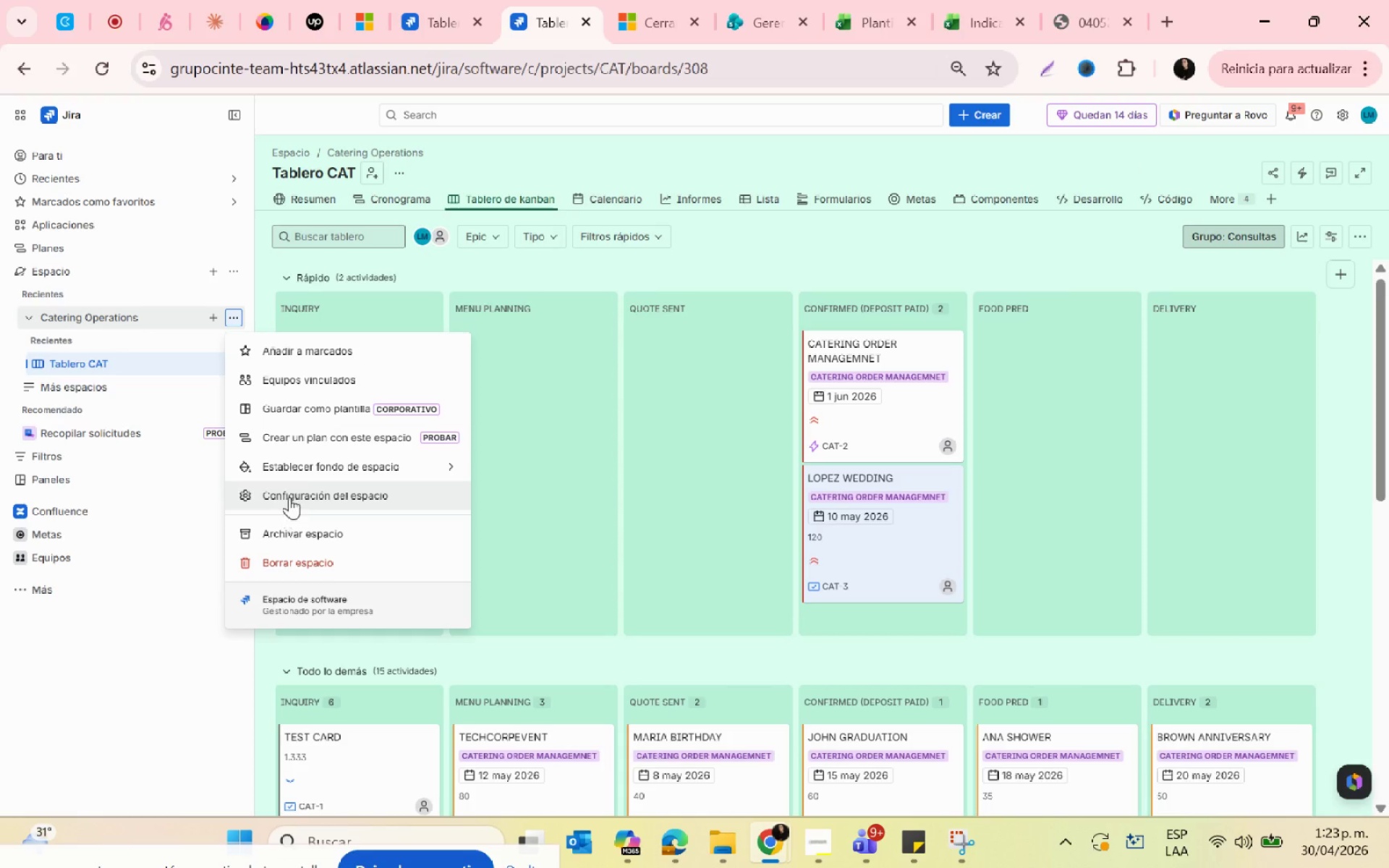 
left_click([292, 493])
 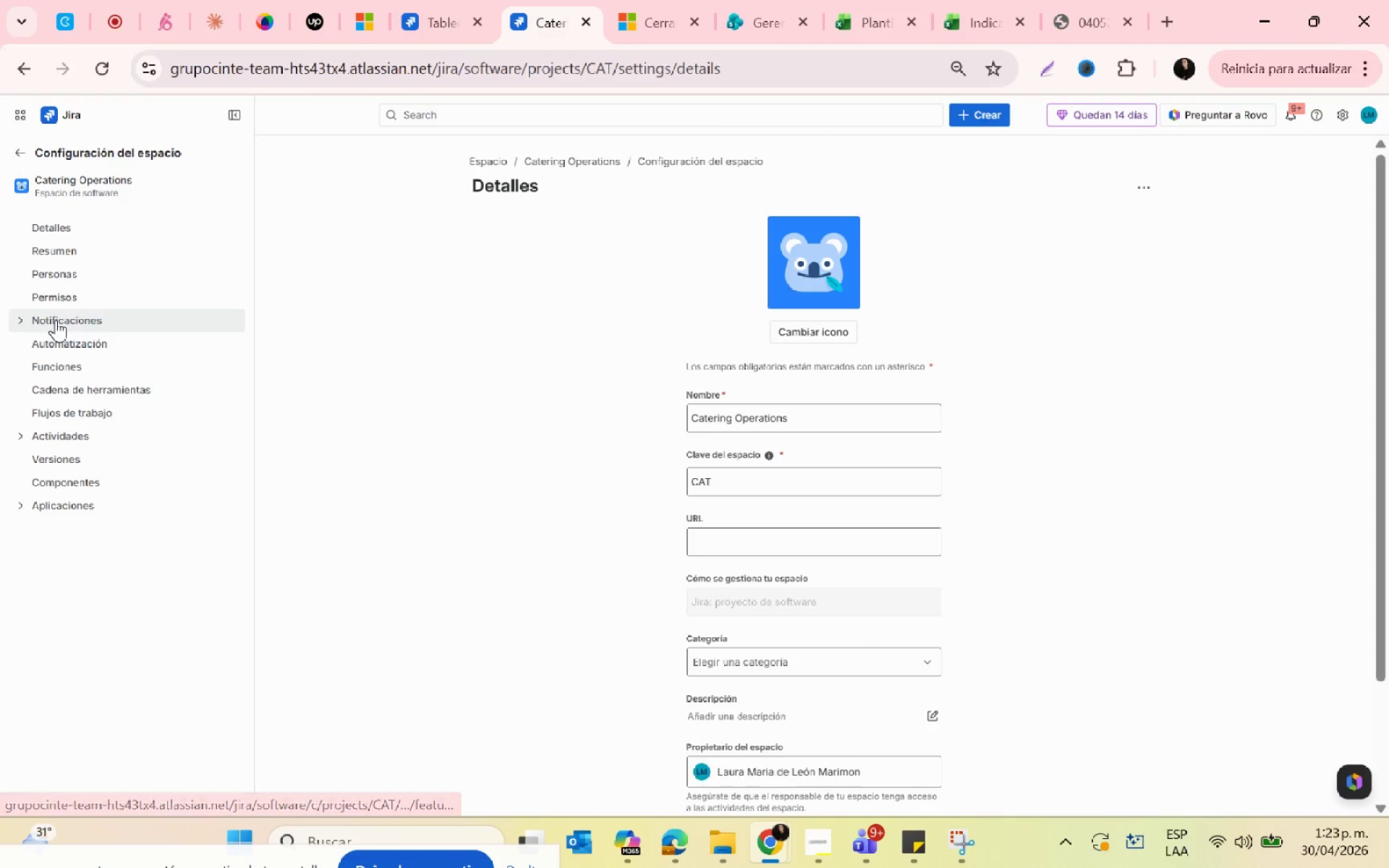 
left_click([61, 351])
 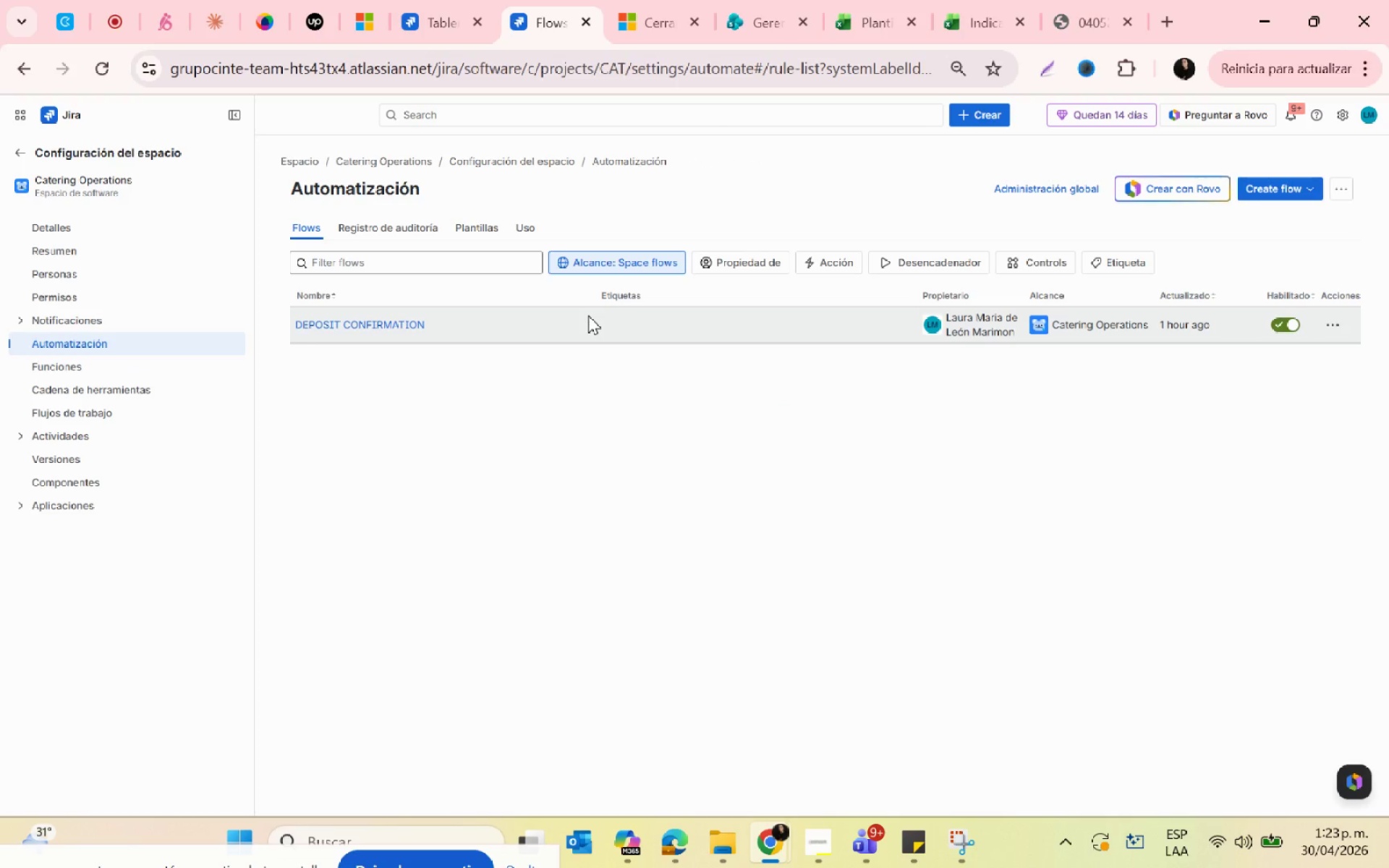 
wait(7.16)
 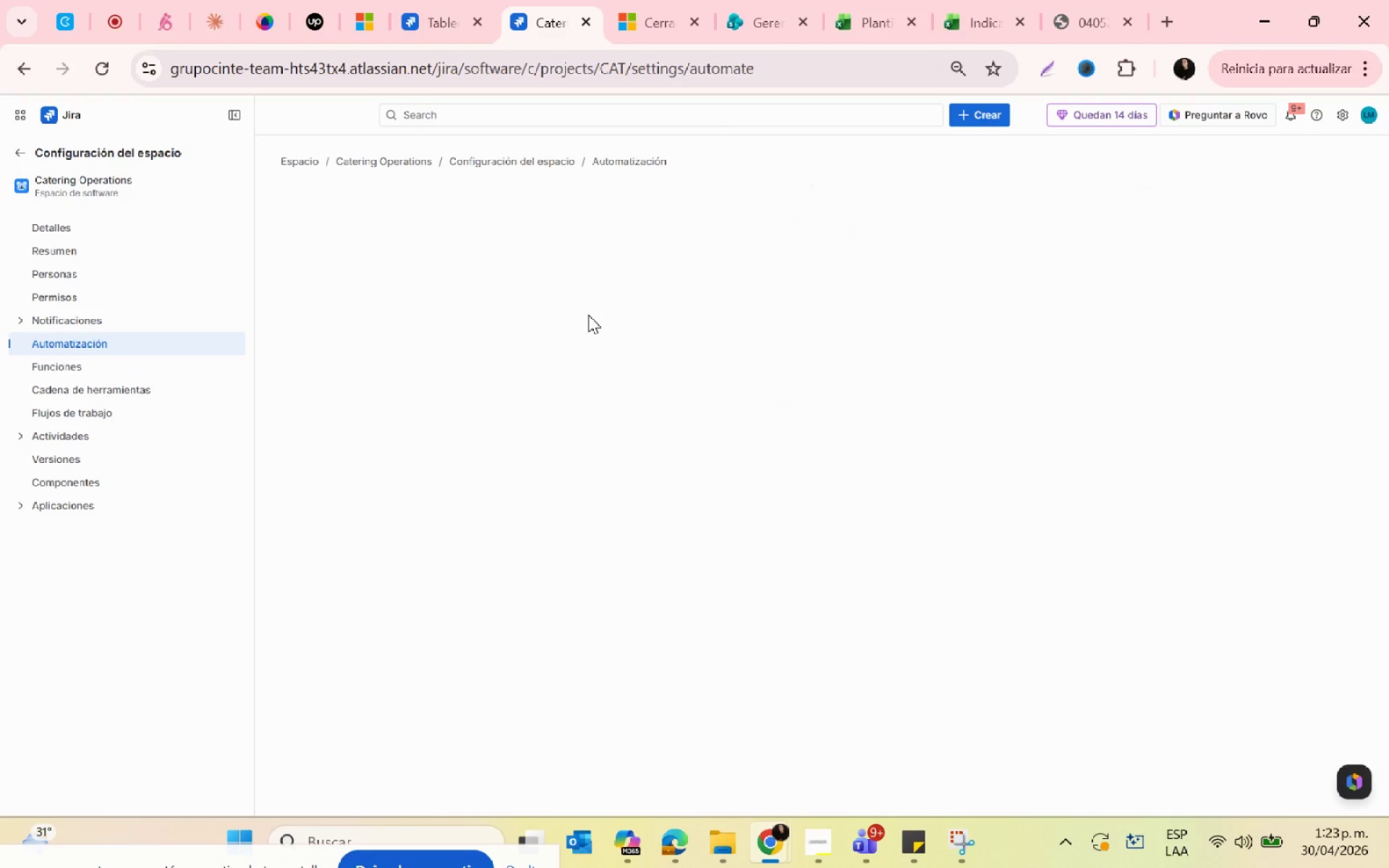 
left_click([1323, 307])
 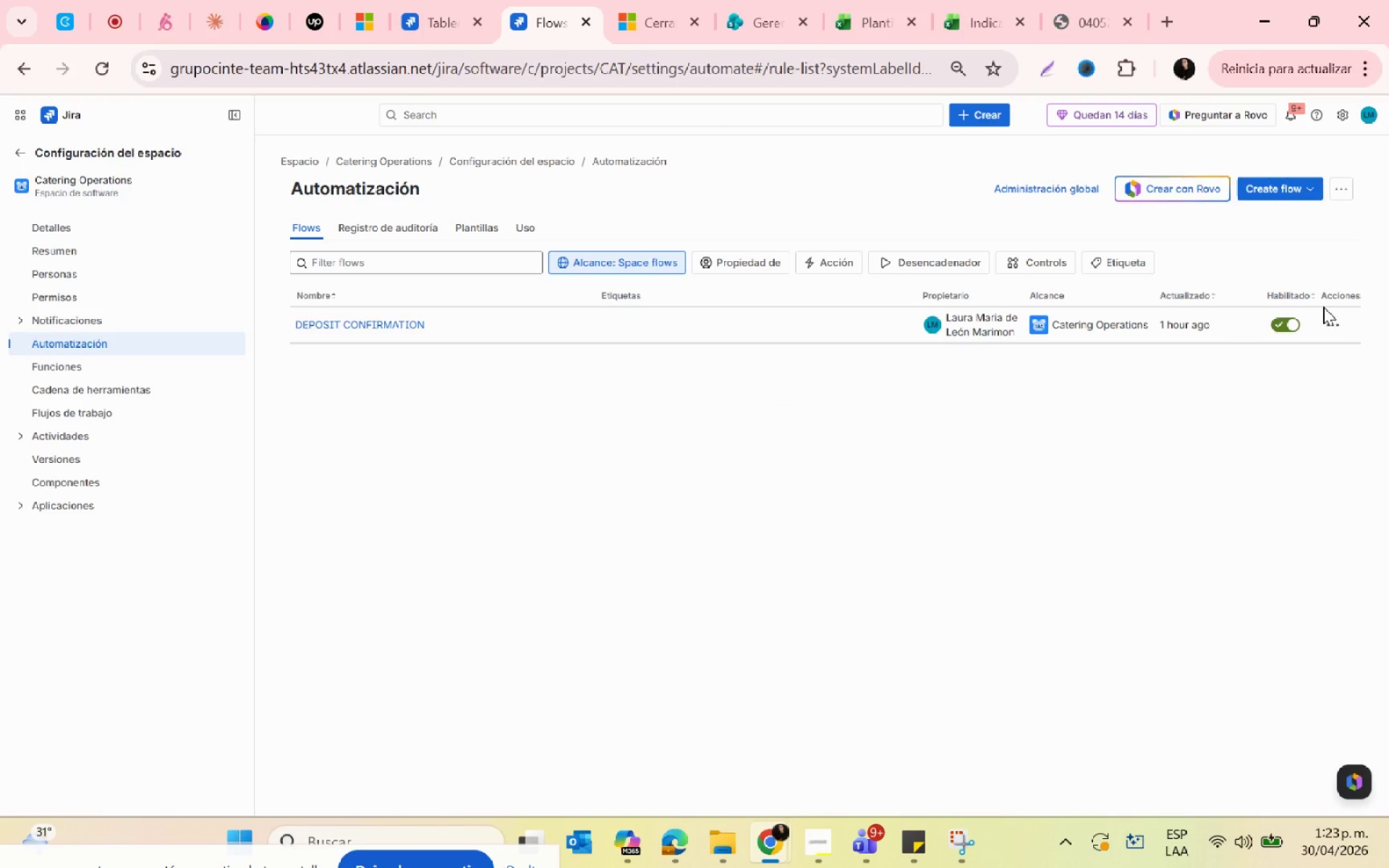 
left_click([1328, 318])
 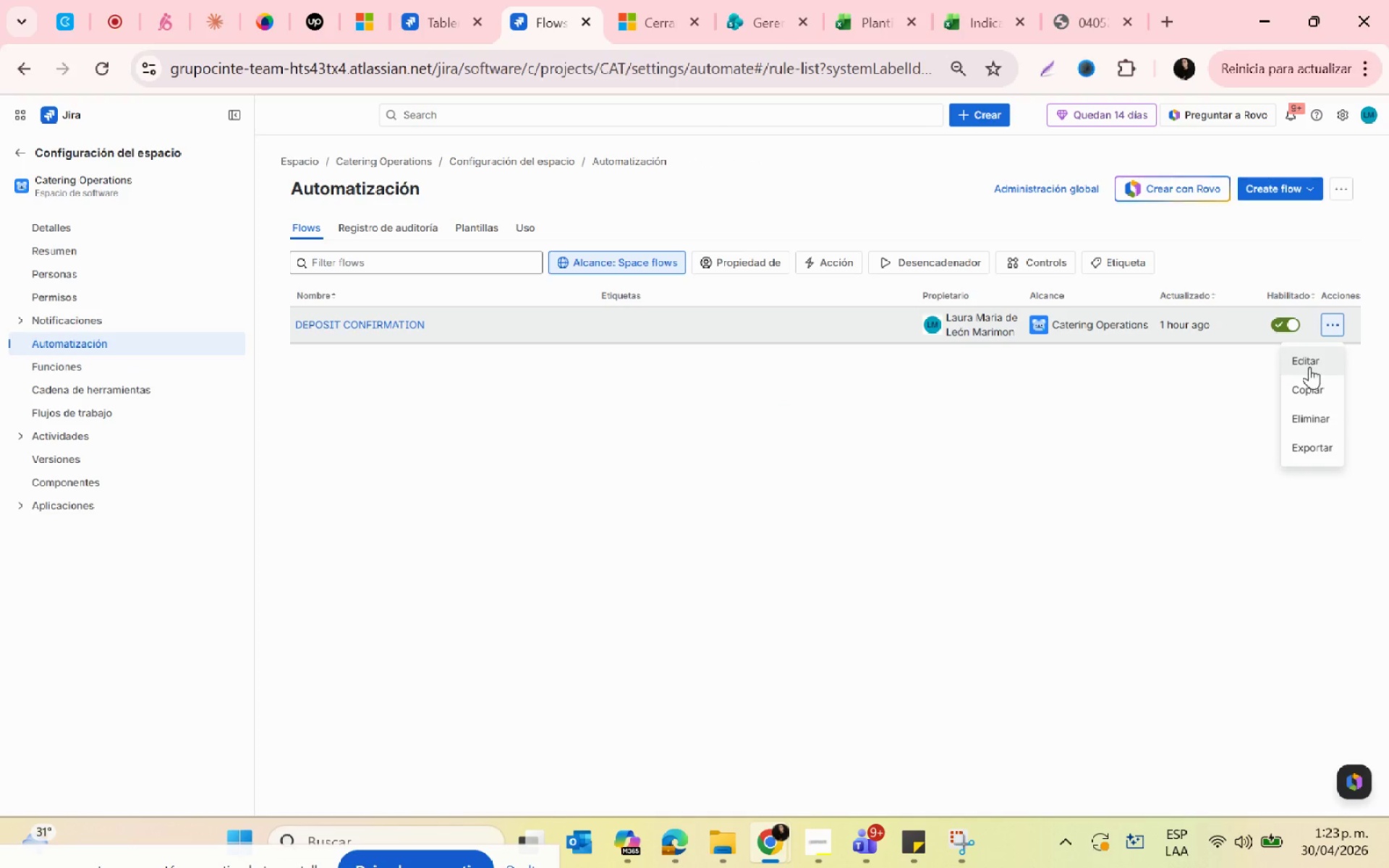 
left_click([1309, 367])
 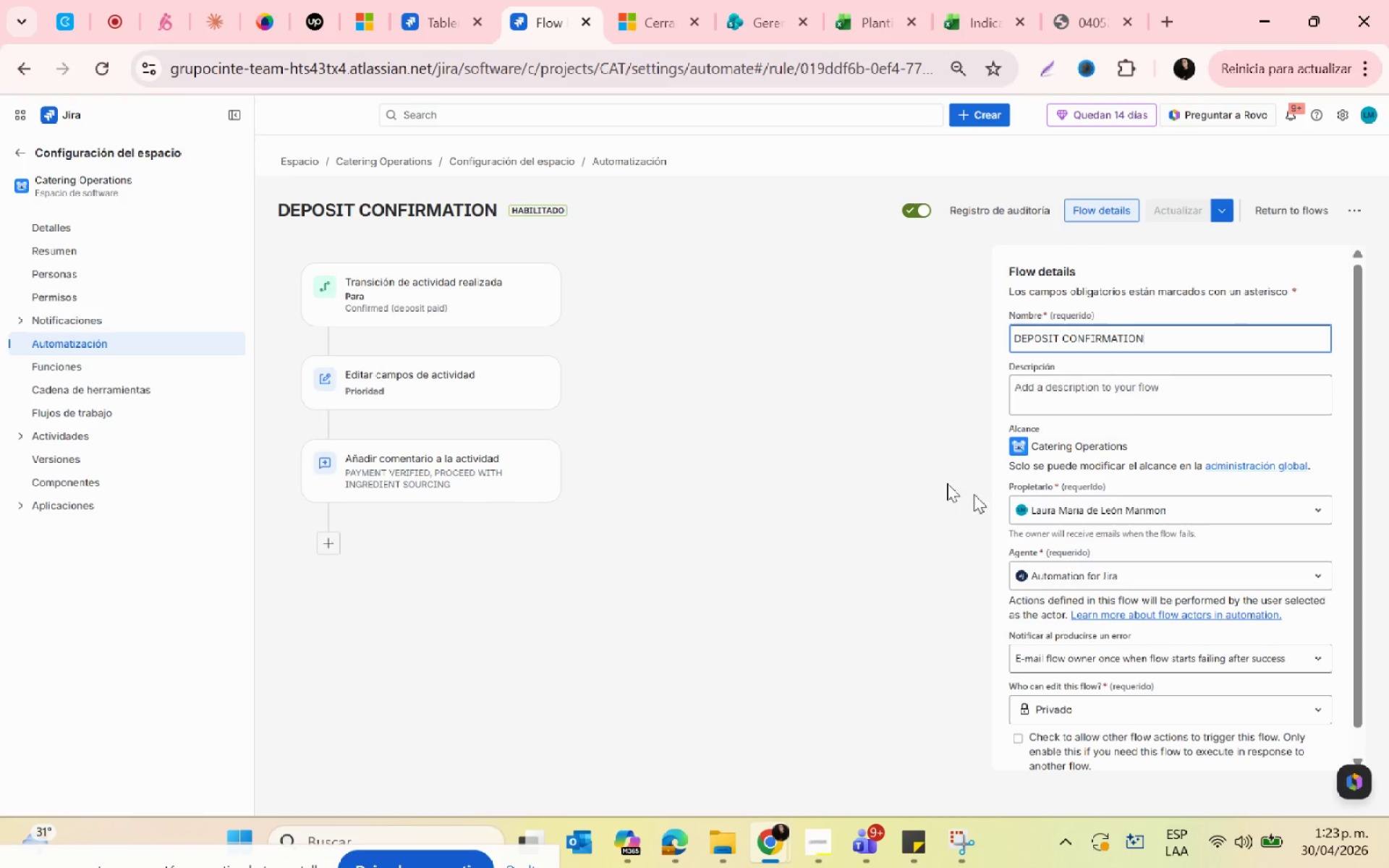 
wait(10.51)
 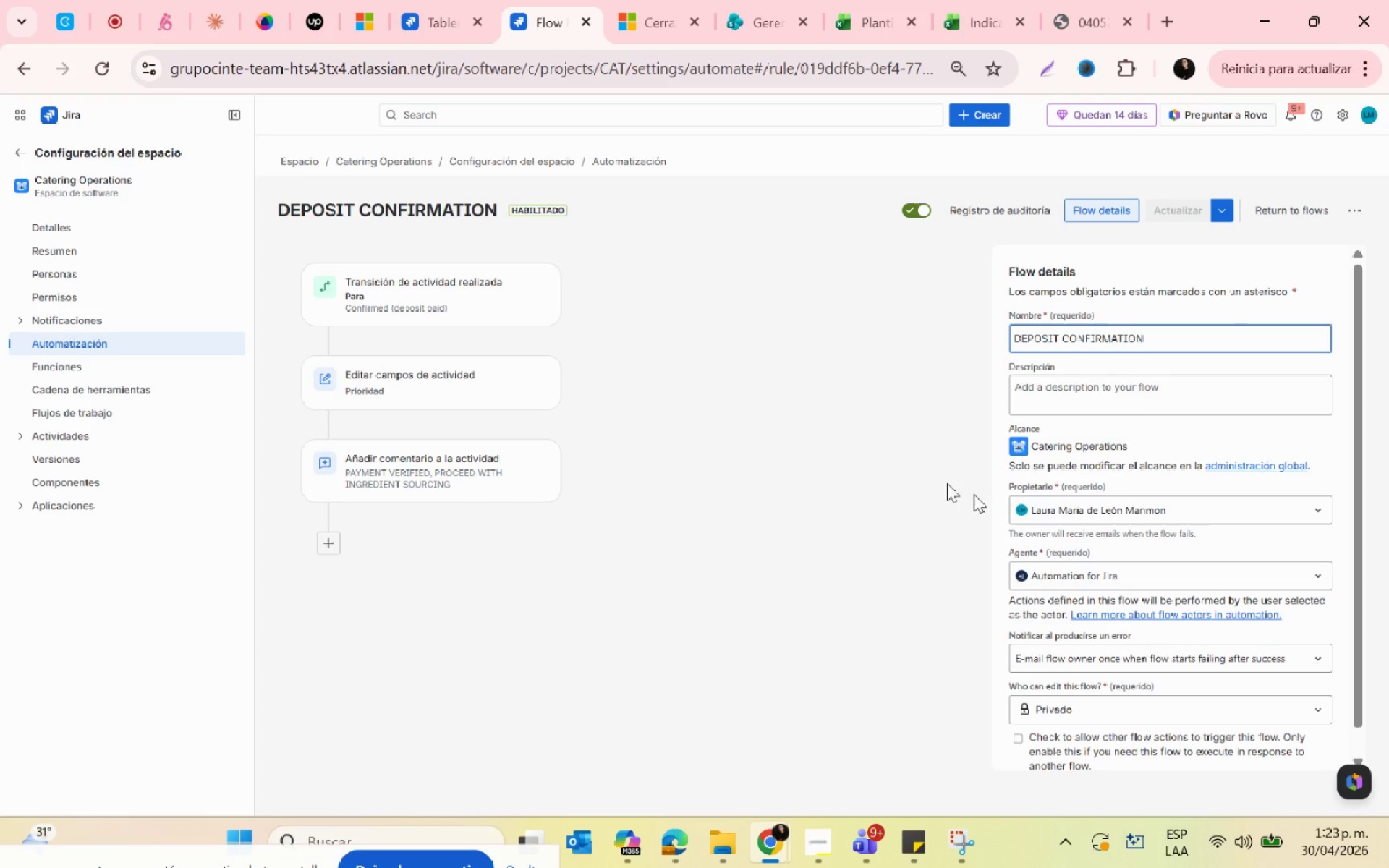 
left_click([15, 156])
 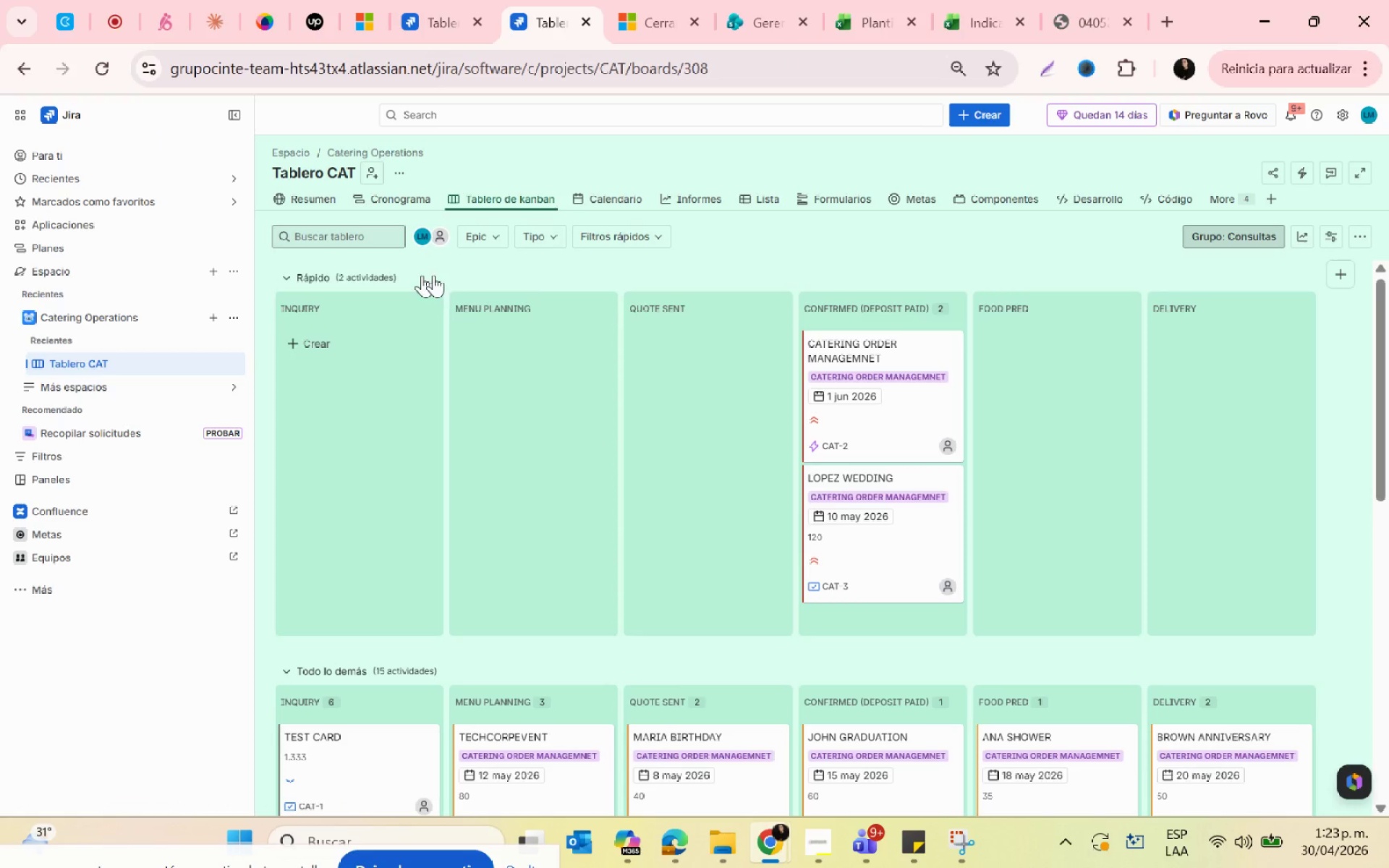 
wait(6.94)
 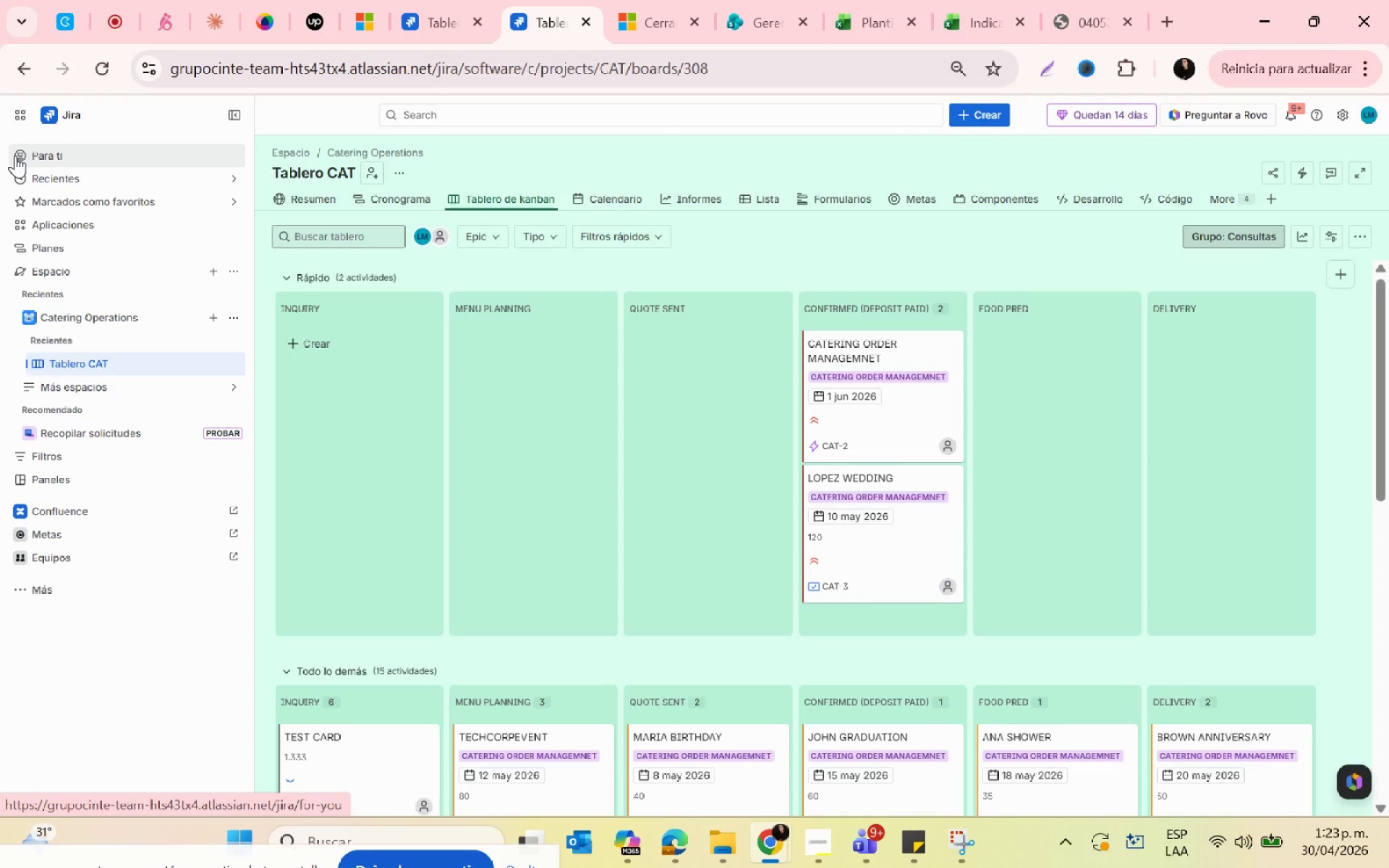 
left_click([283, 274])
 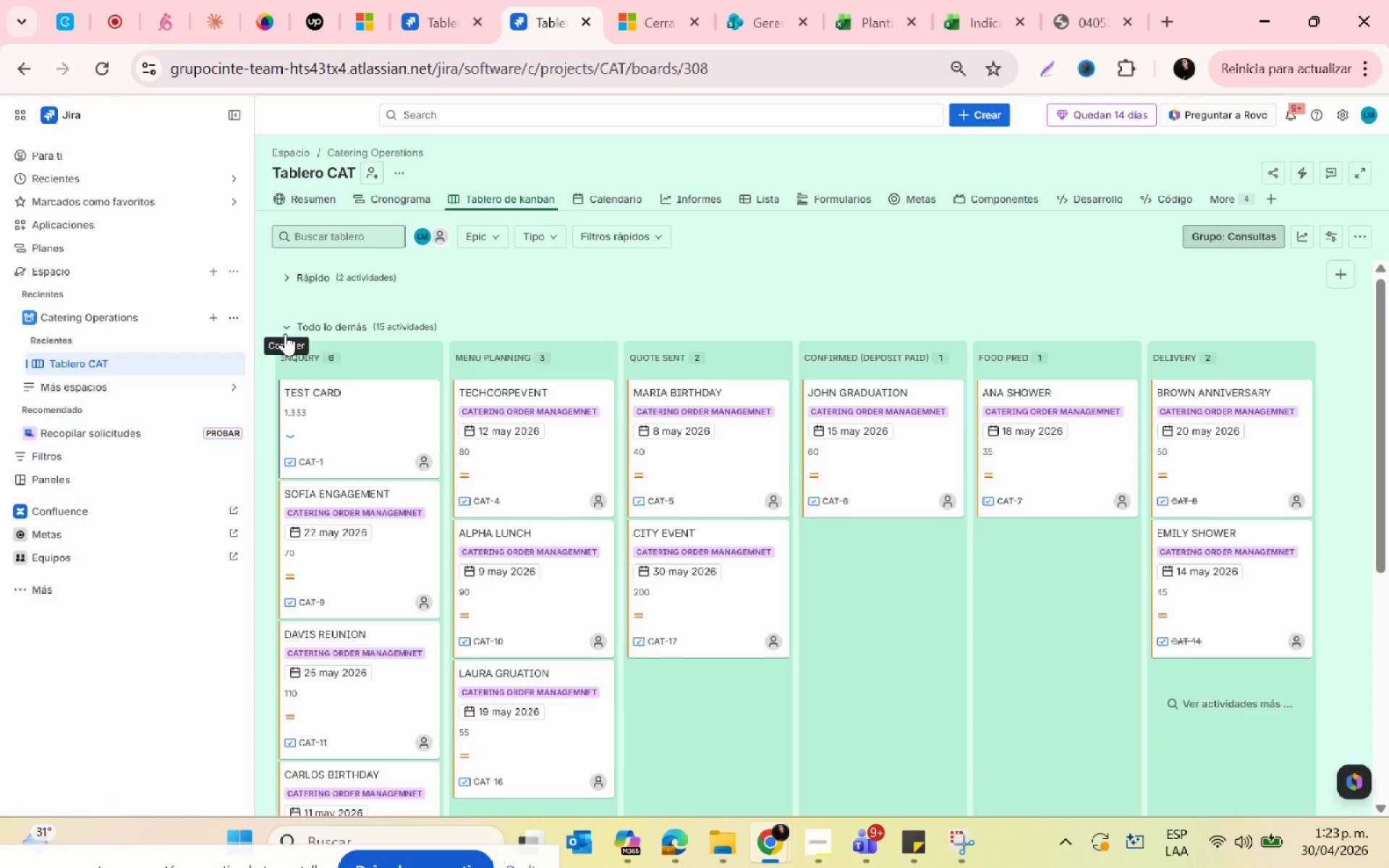 
left_click([285, 330])
 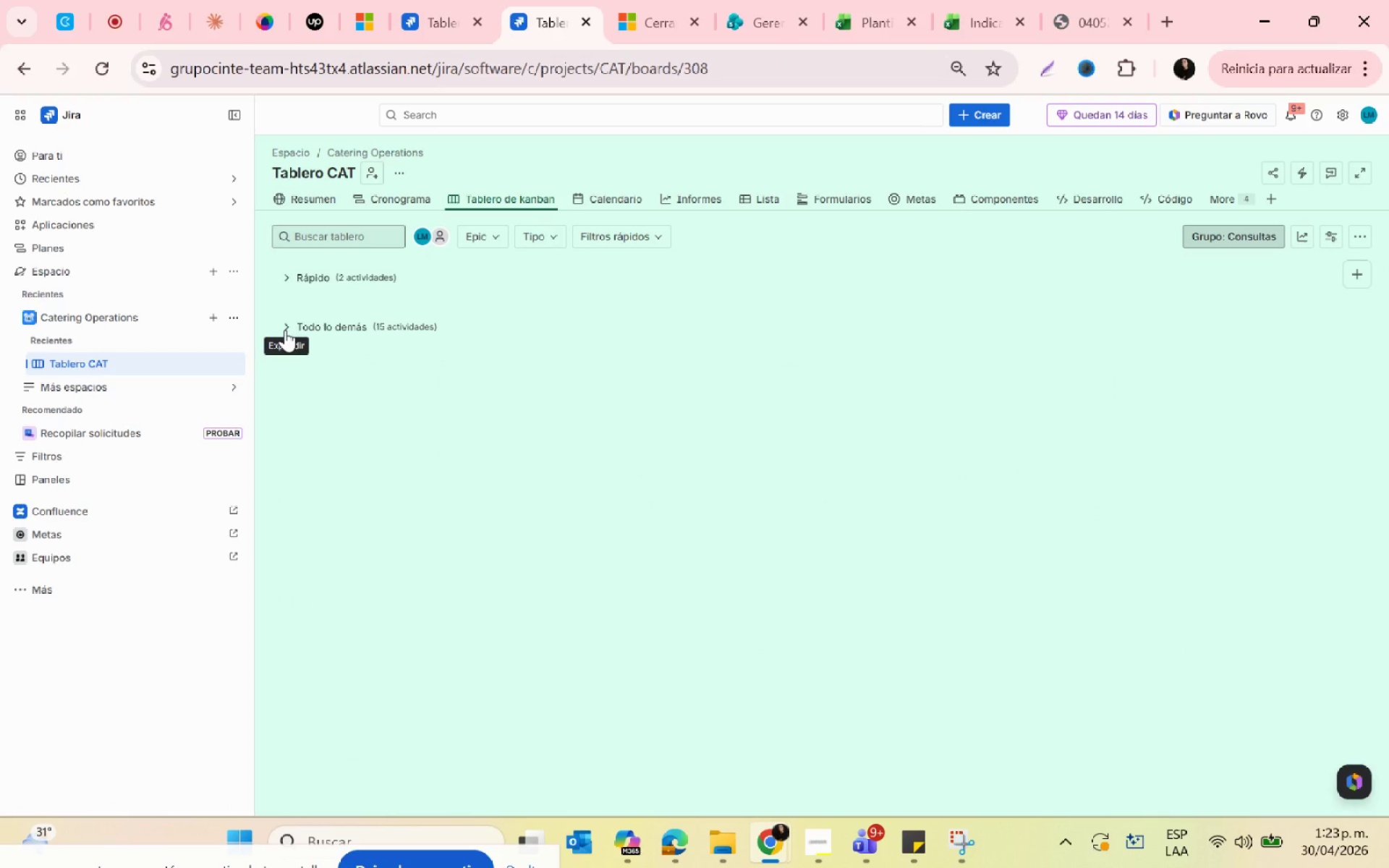 
left_click([285, 330])
 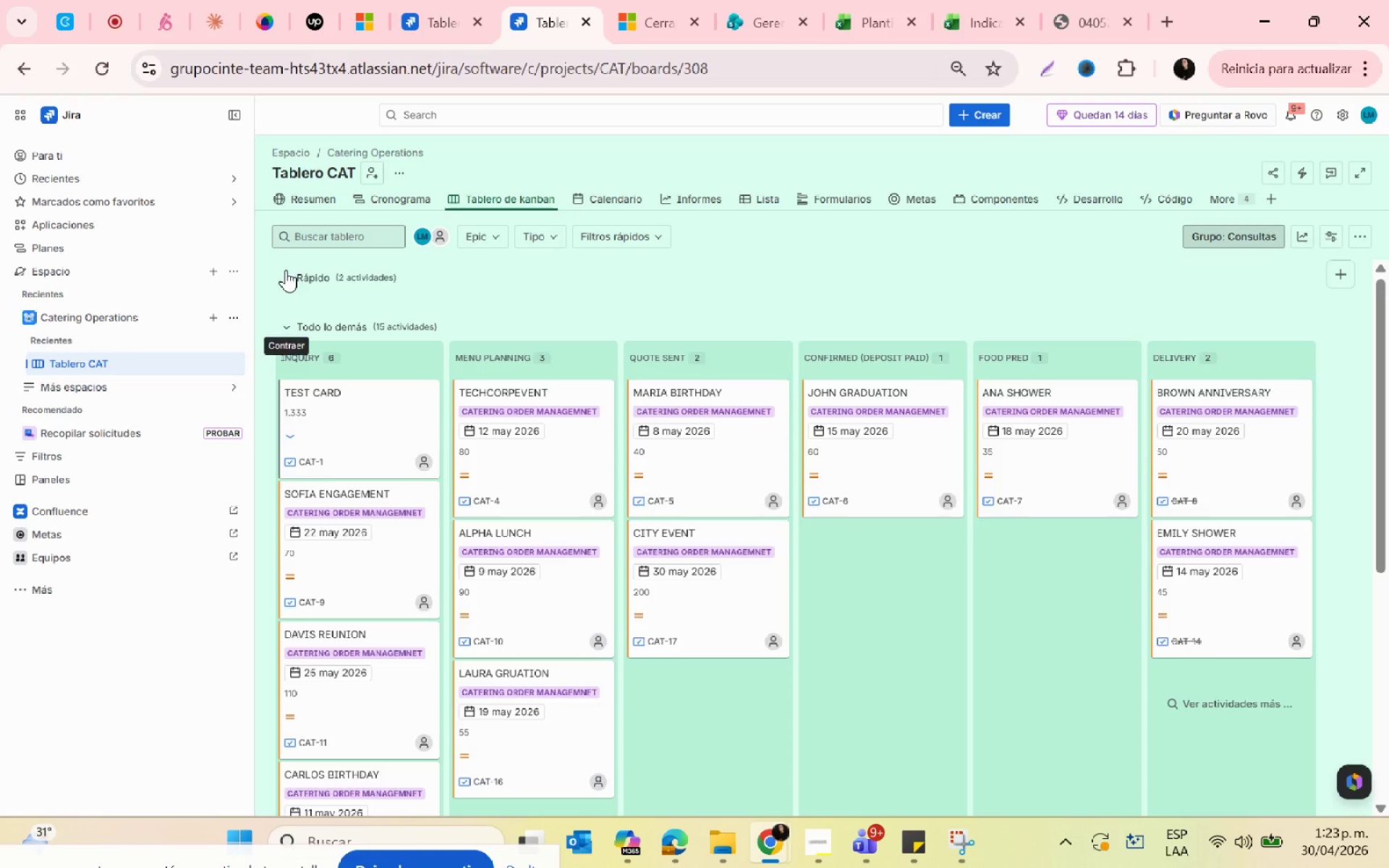 
left_click([286, 272])
 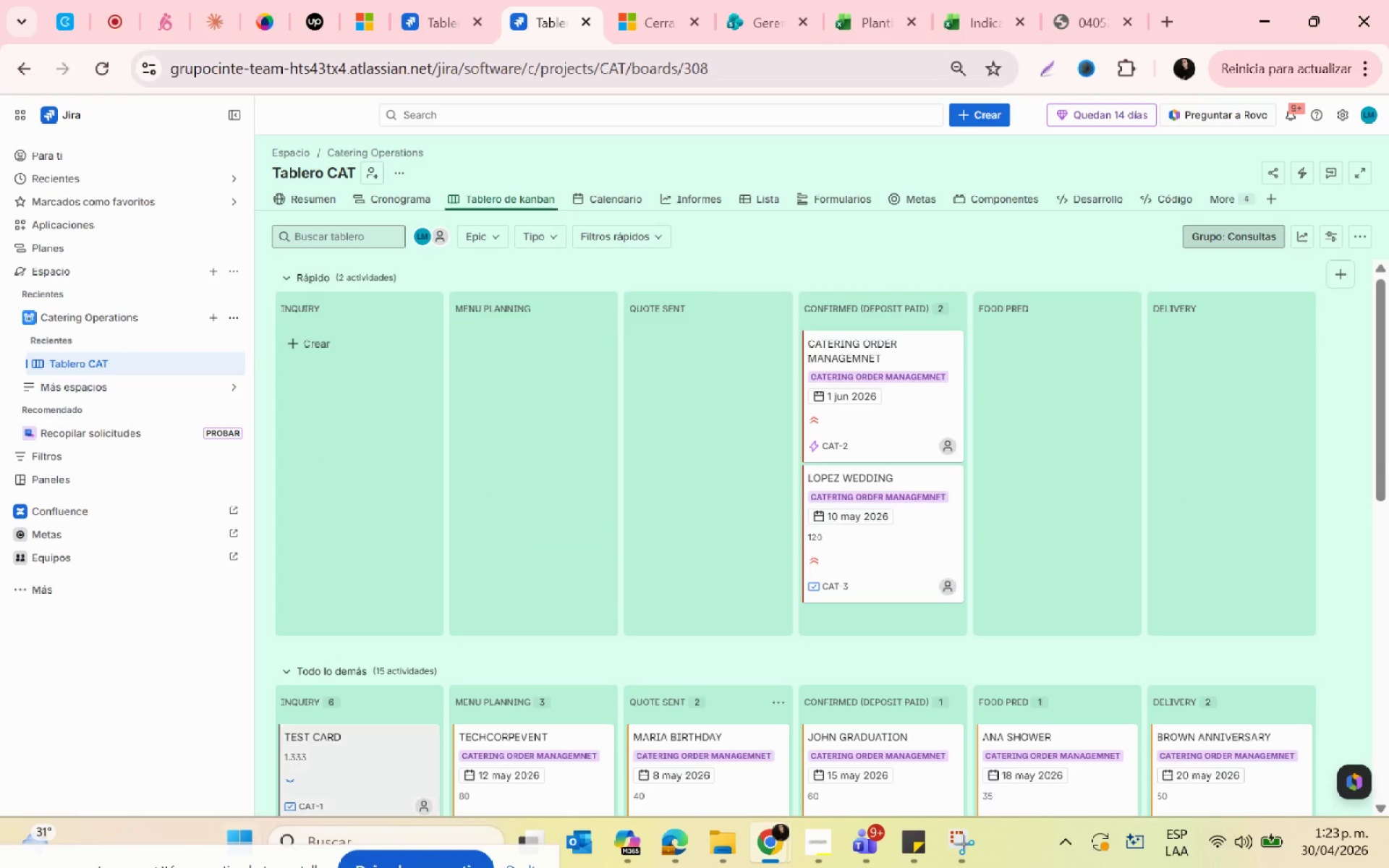 
left_click_drag(start_coordinate=[136, 864], to_coordinate=[192, 501])
 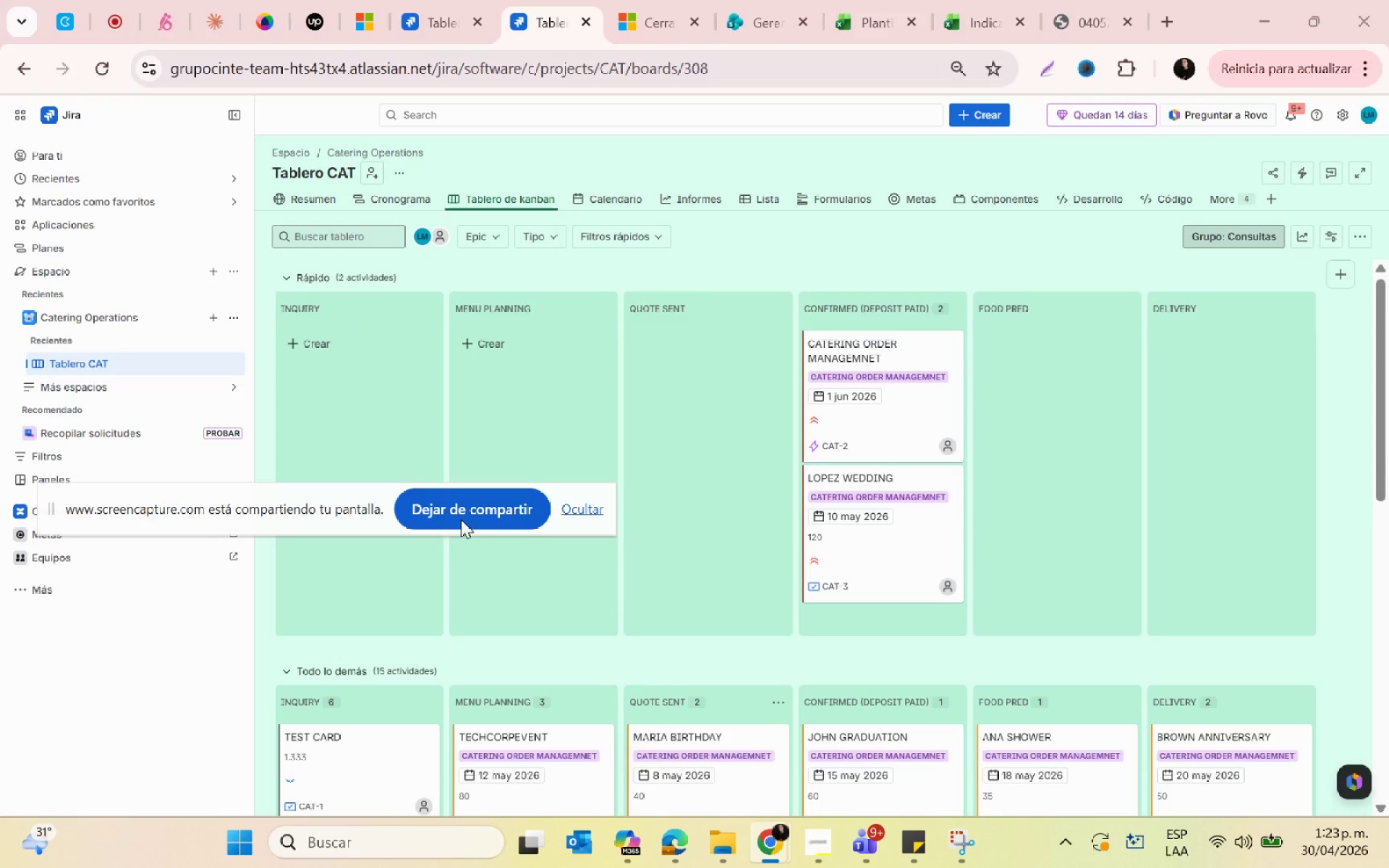 
left_click([460, 519])
 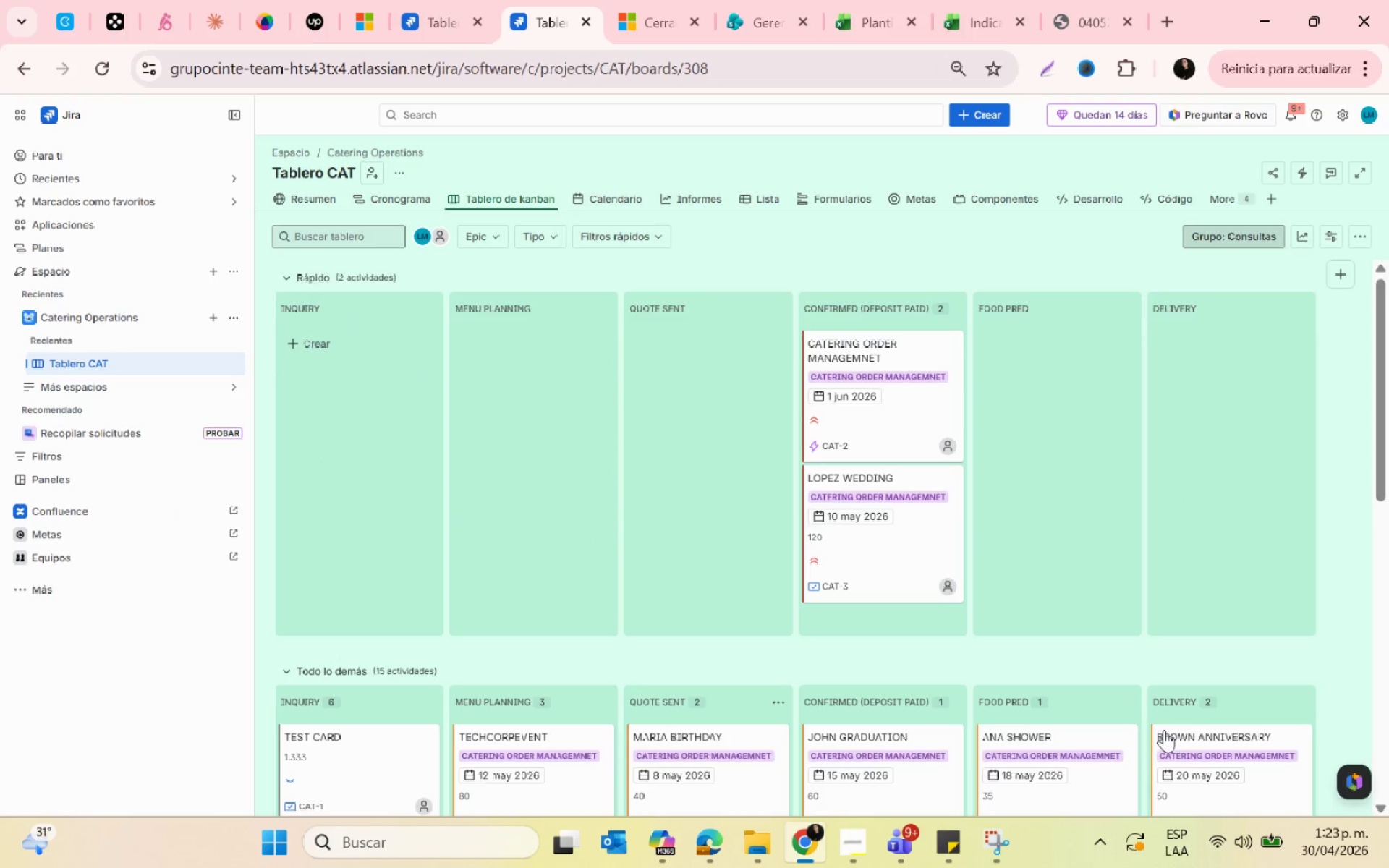 
left_click([849, 841])